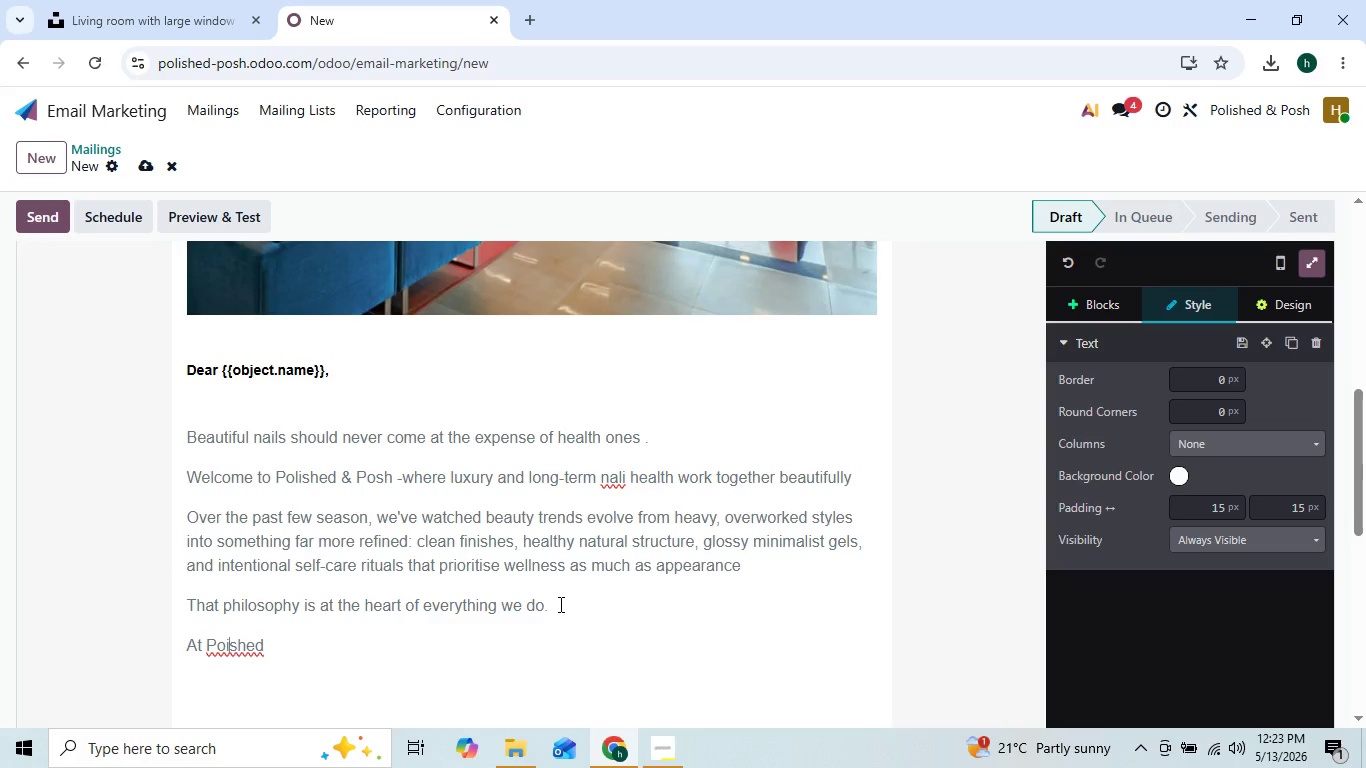 
key(ArrowLeft)
 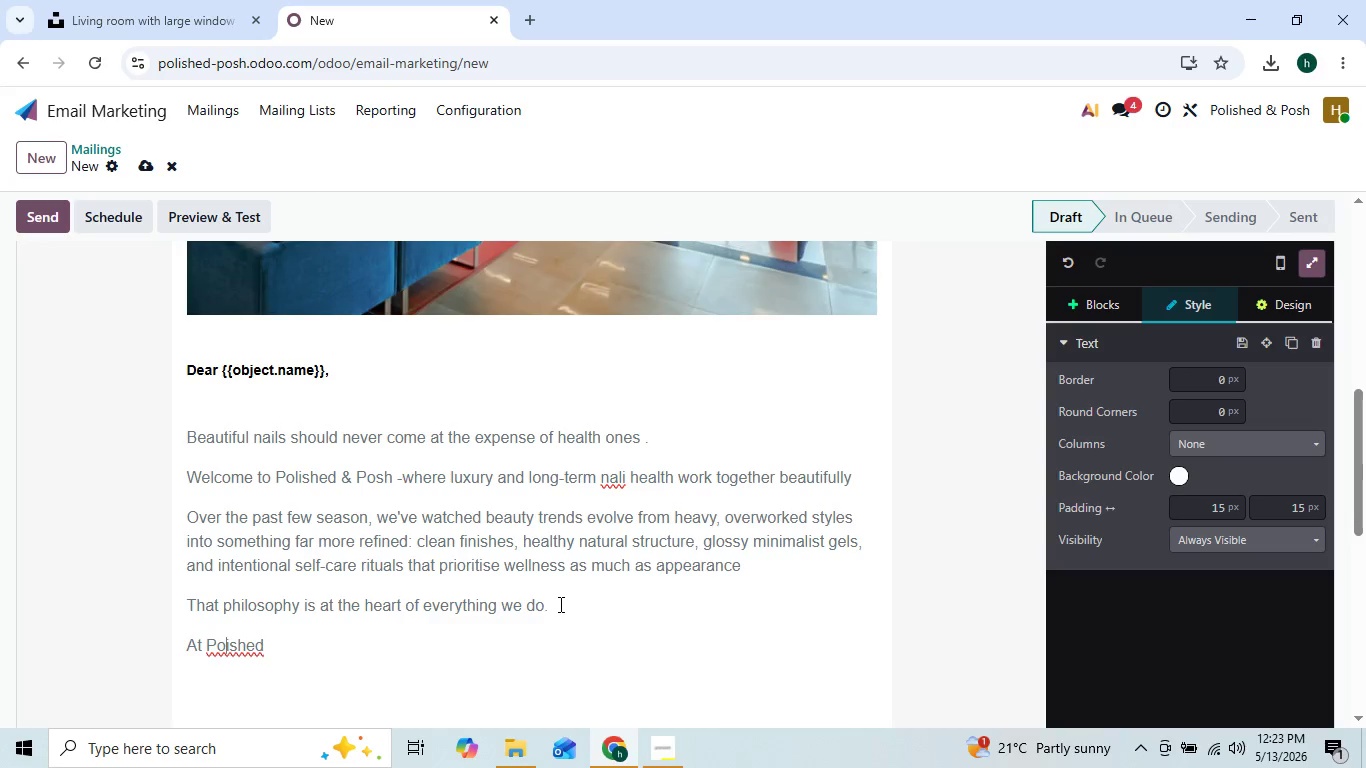 
key(ArrowLeft)
 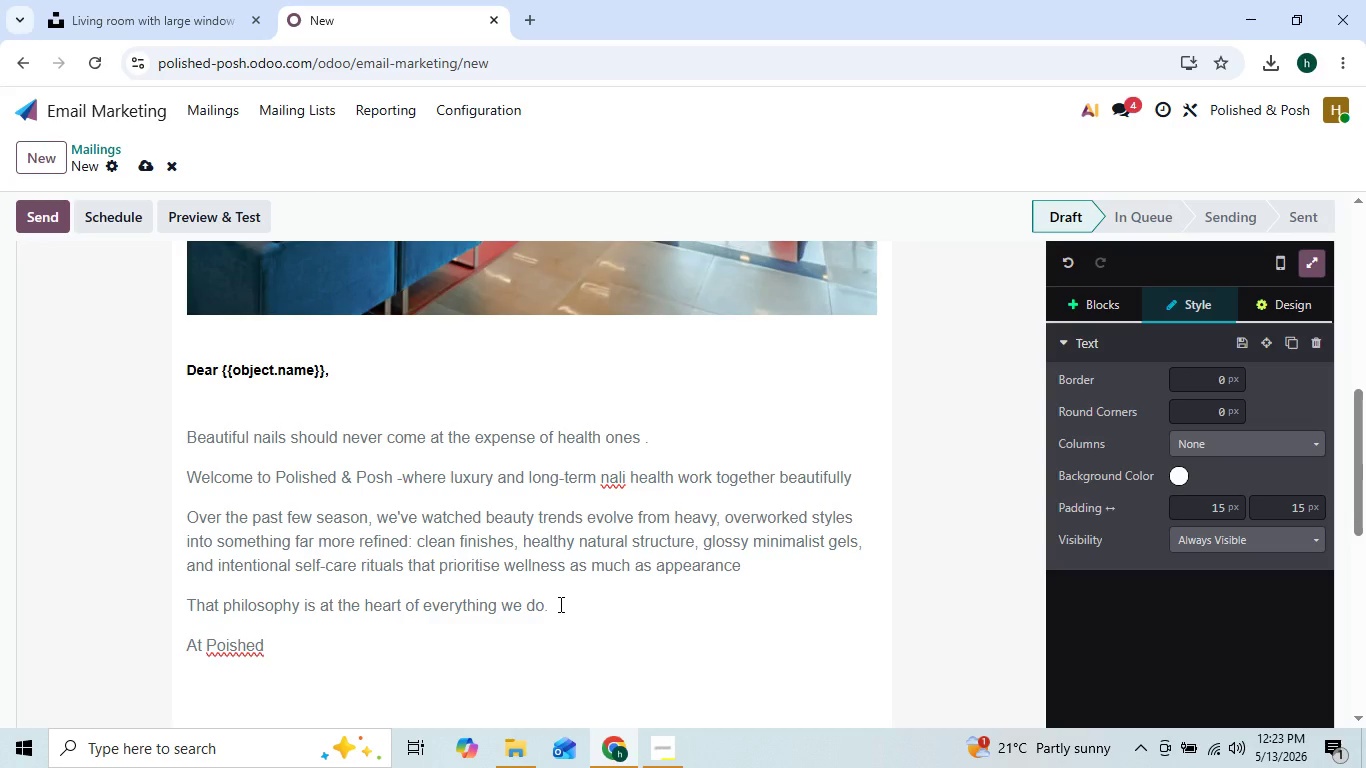 
key(L)
 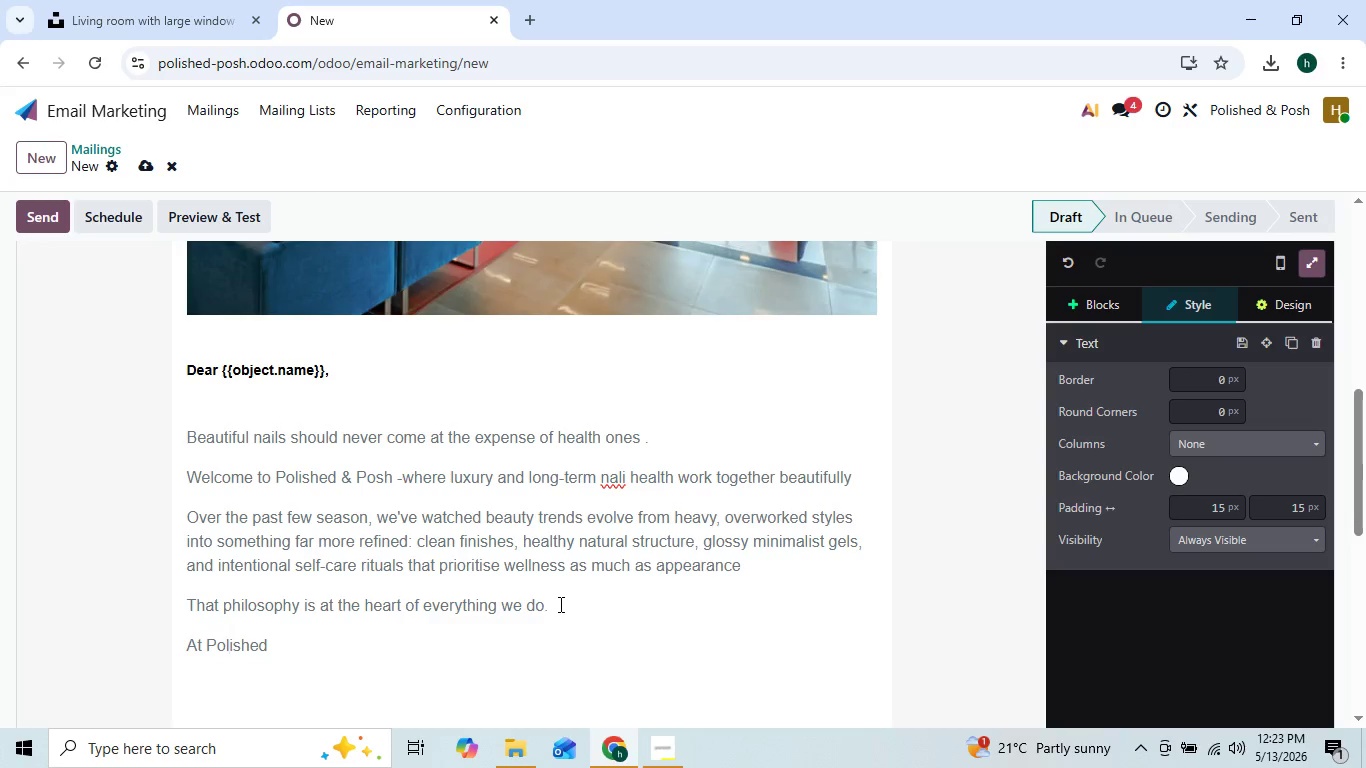 
key(ArrowUp)
 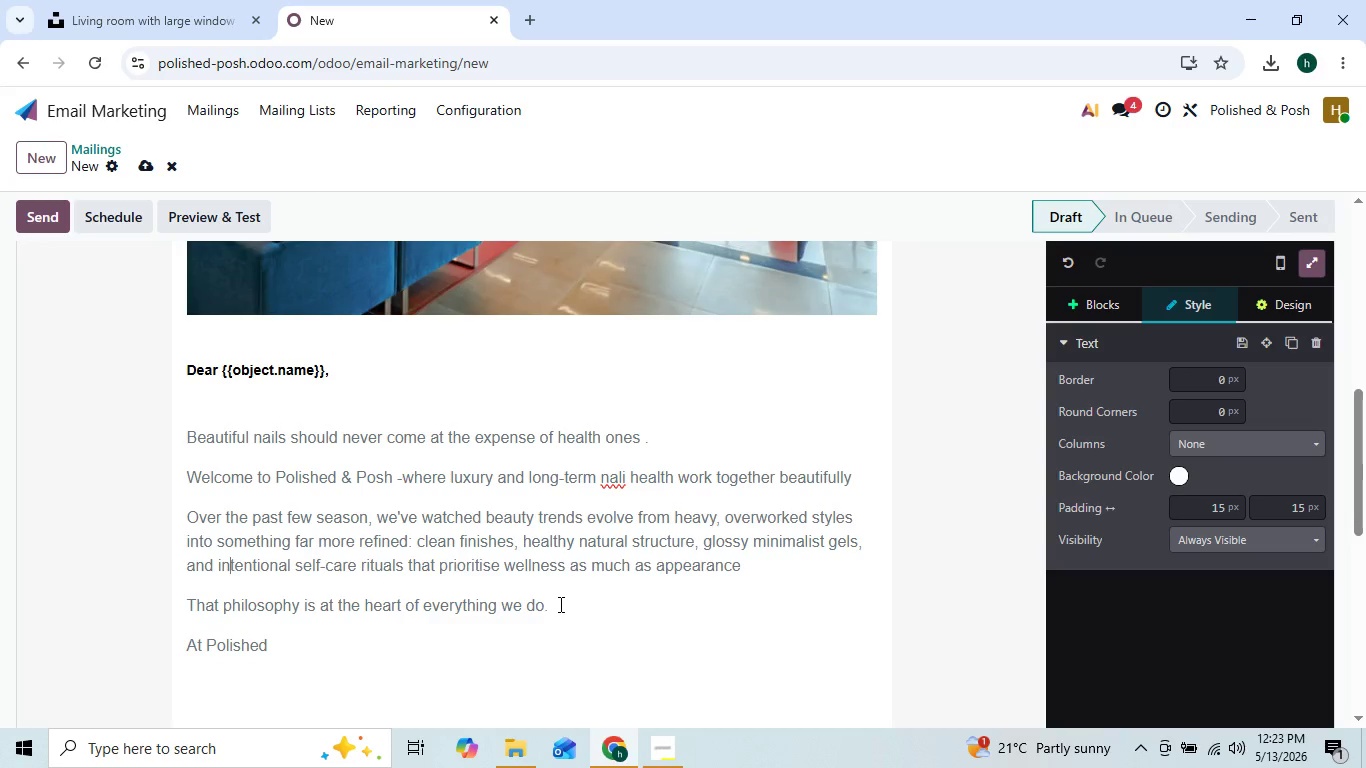 
key(ArrowUp)
 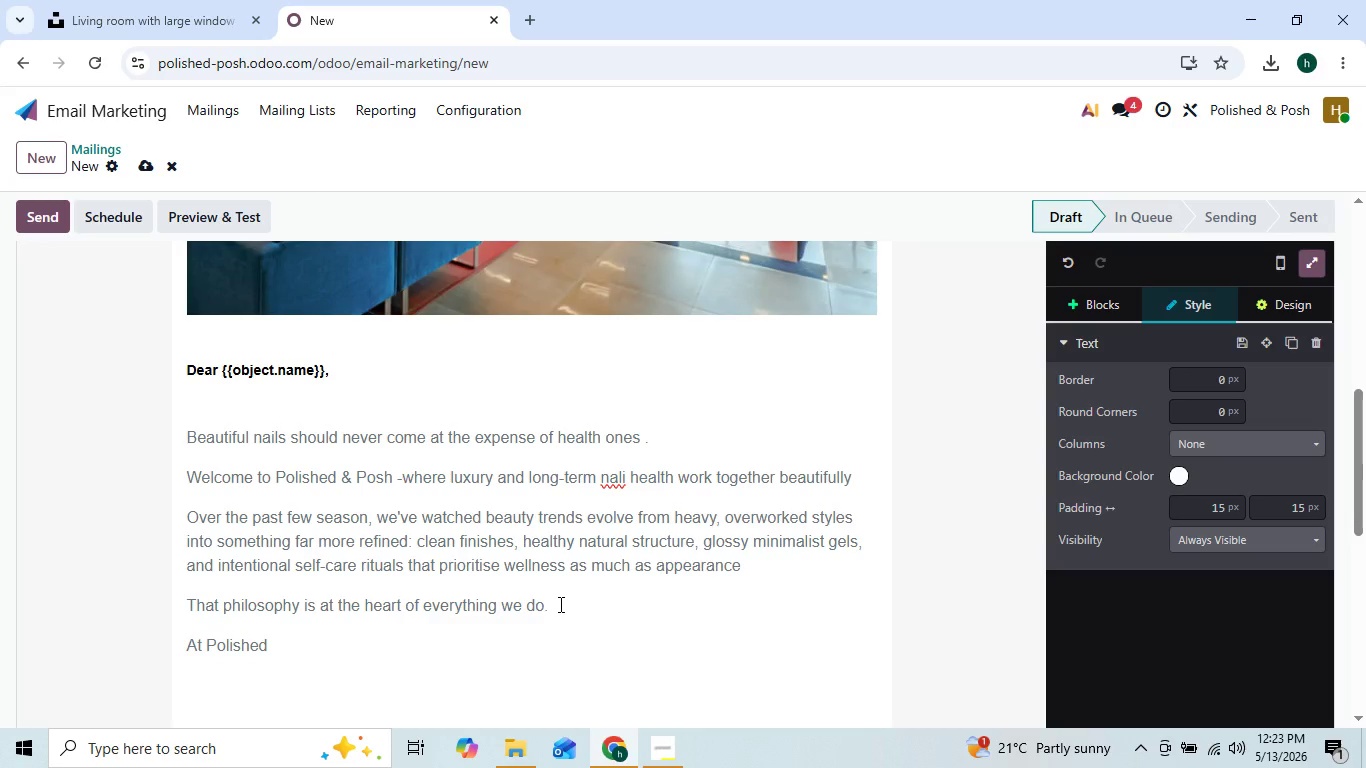 
key(ArrowDown)
 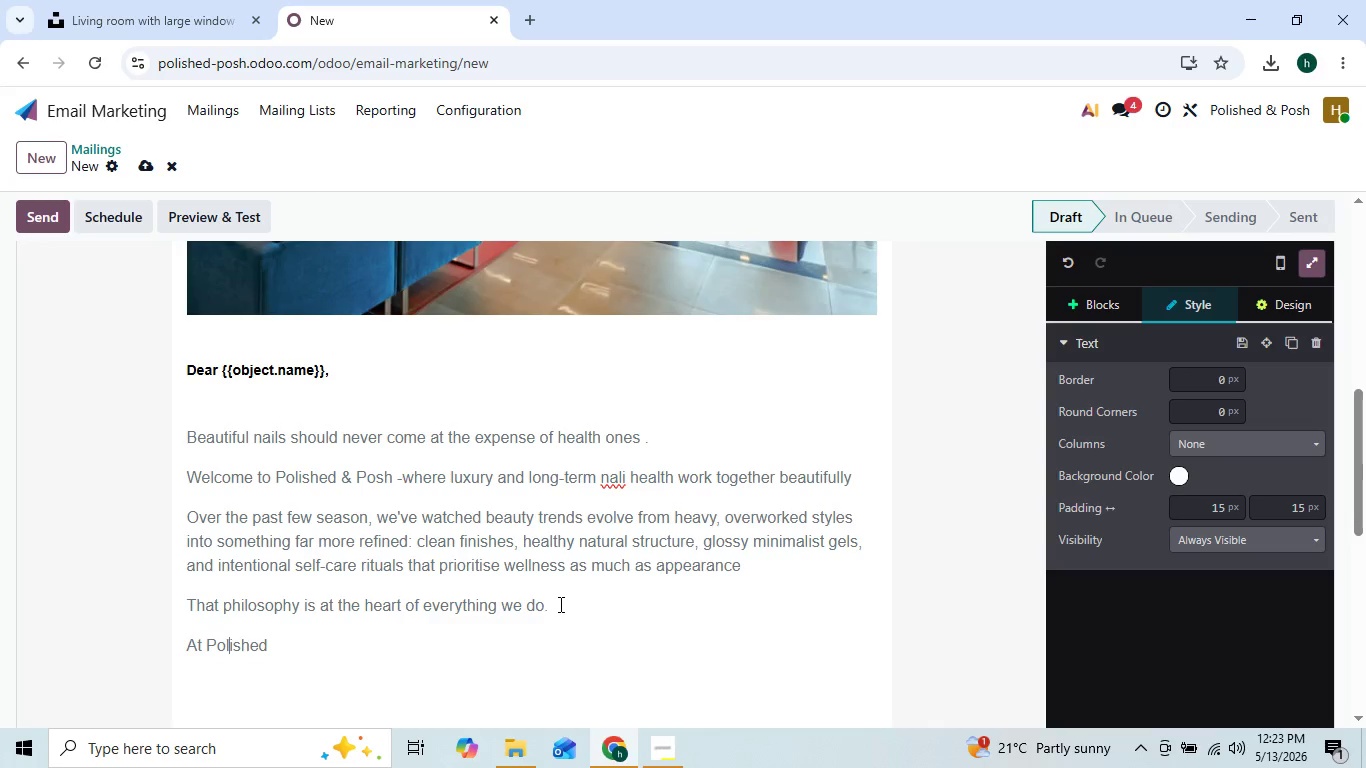 
key(ArrowDown)
 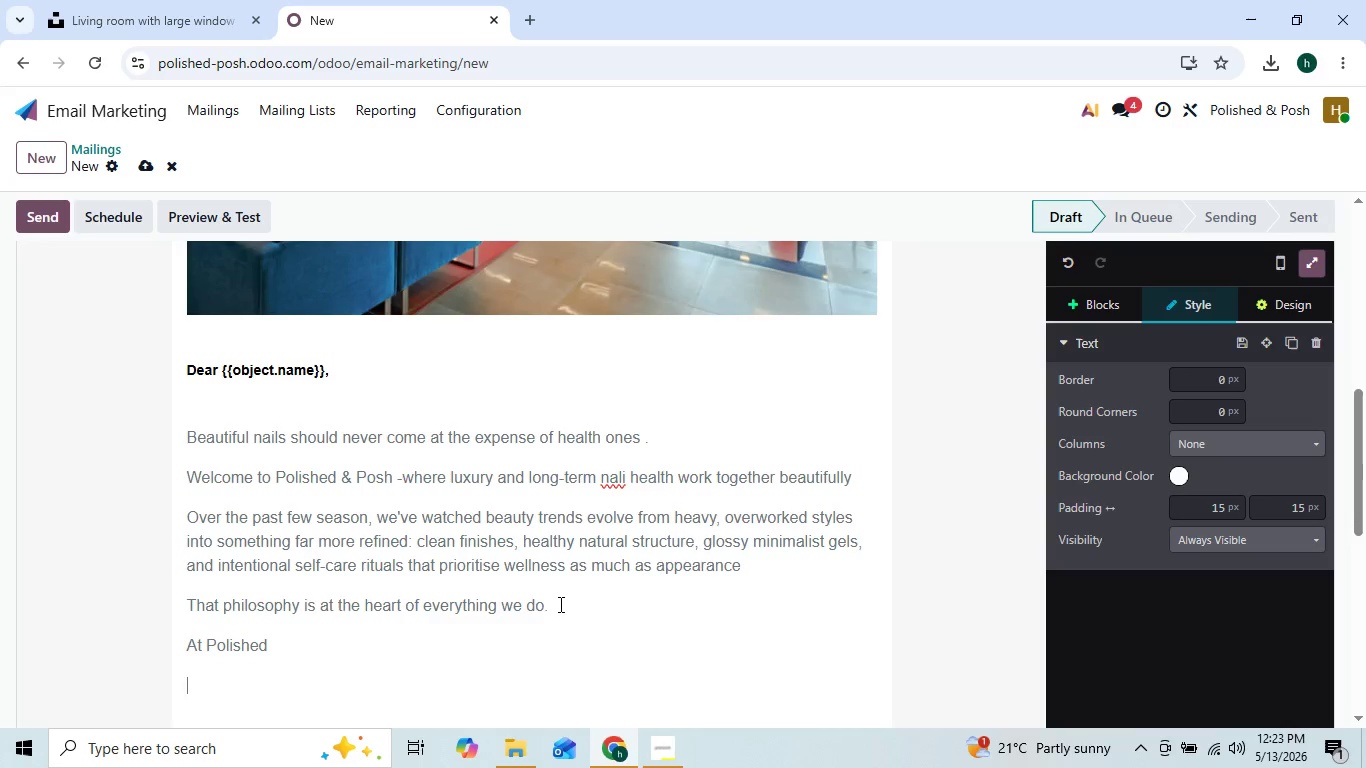 
key(ArrowDown)
 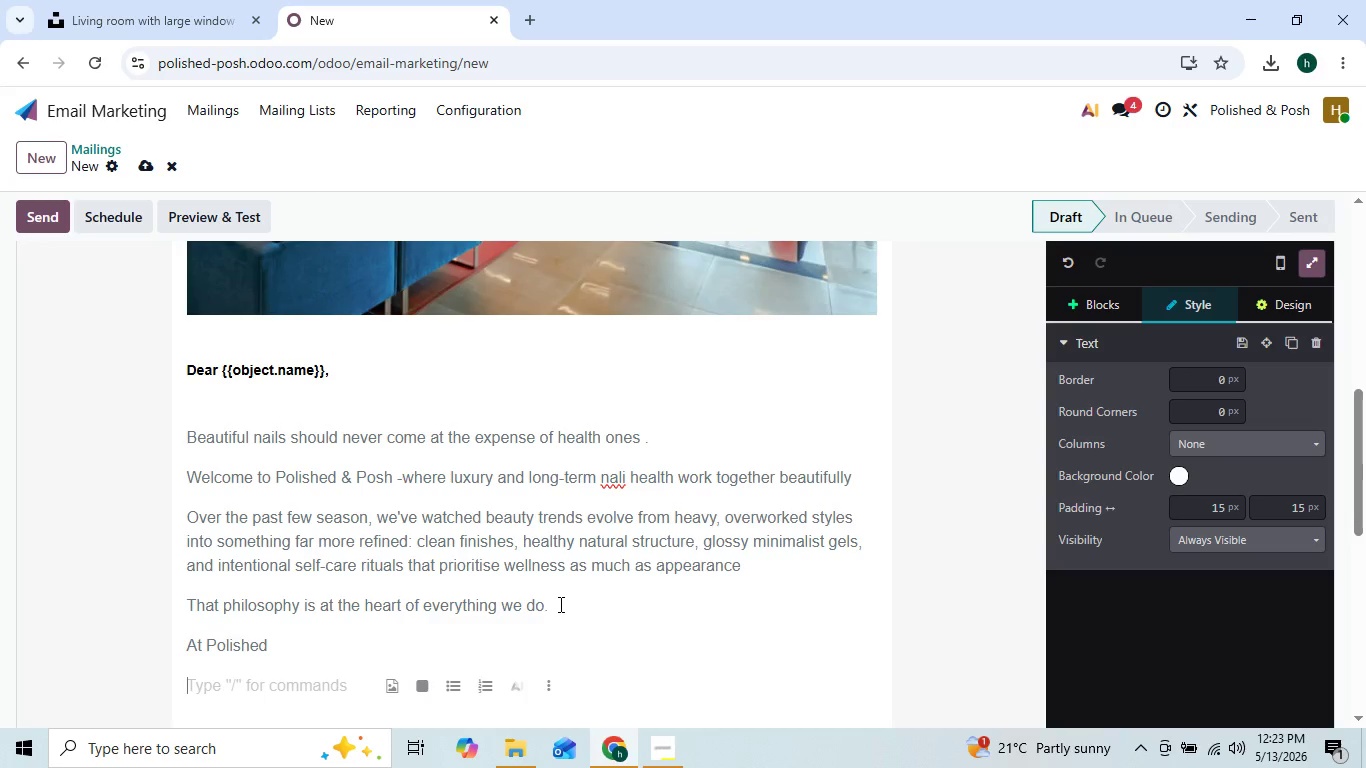 
key(ArrowUp)
 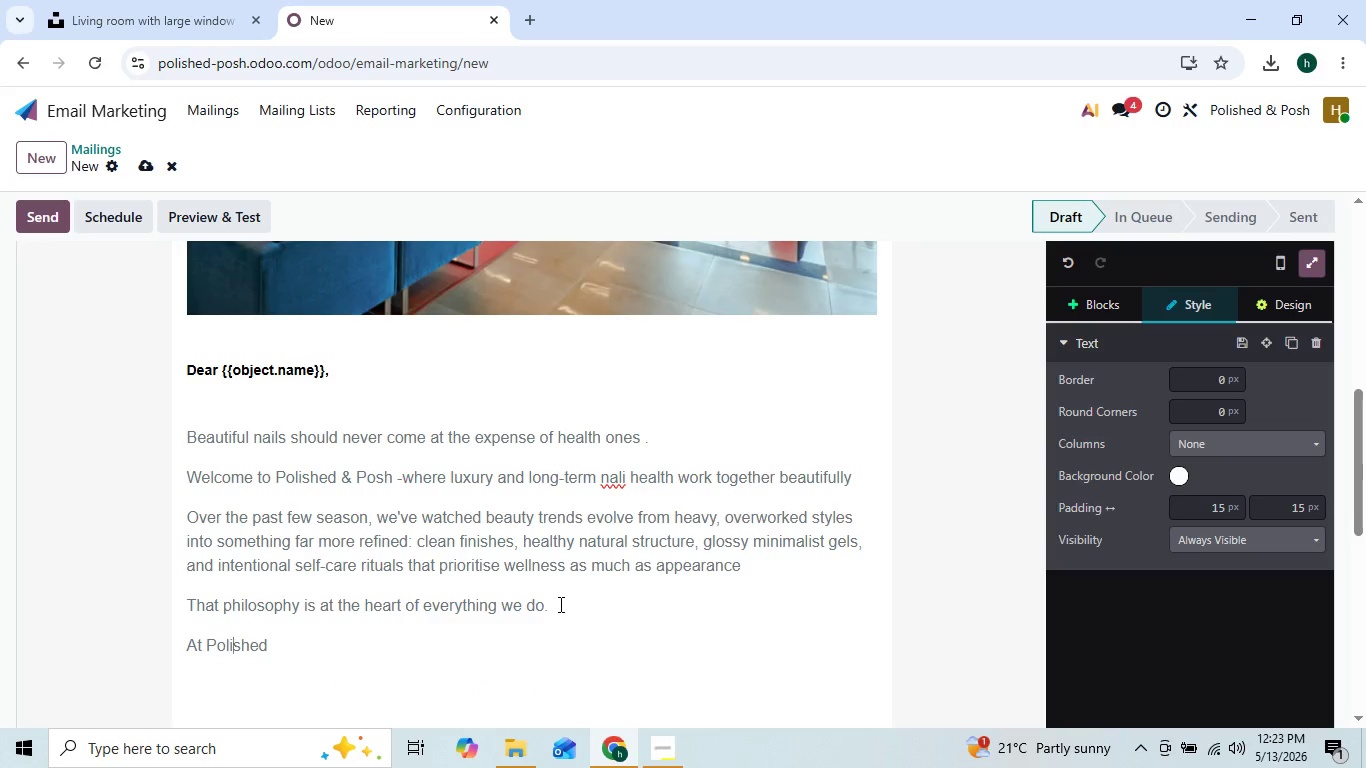 
key(ArrowRight)
 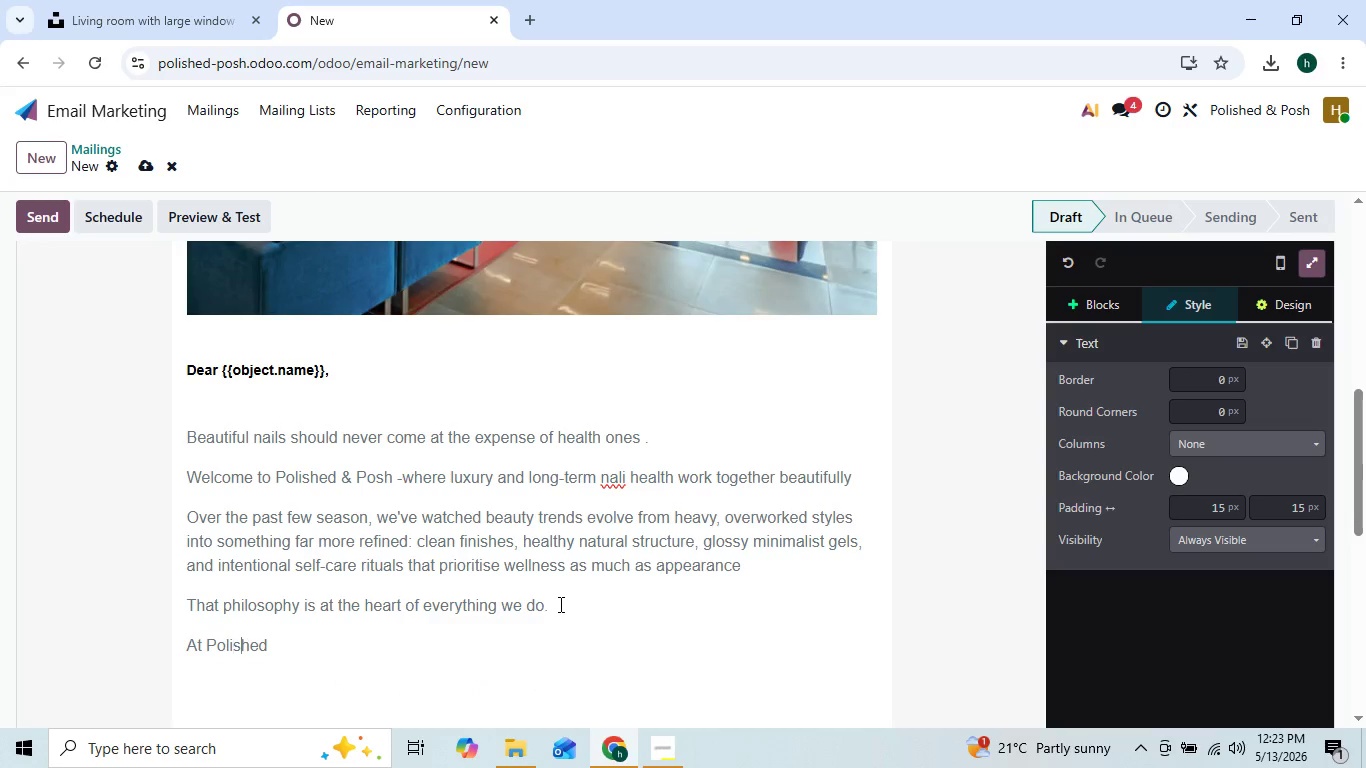 
key(ArrowRight)
 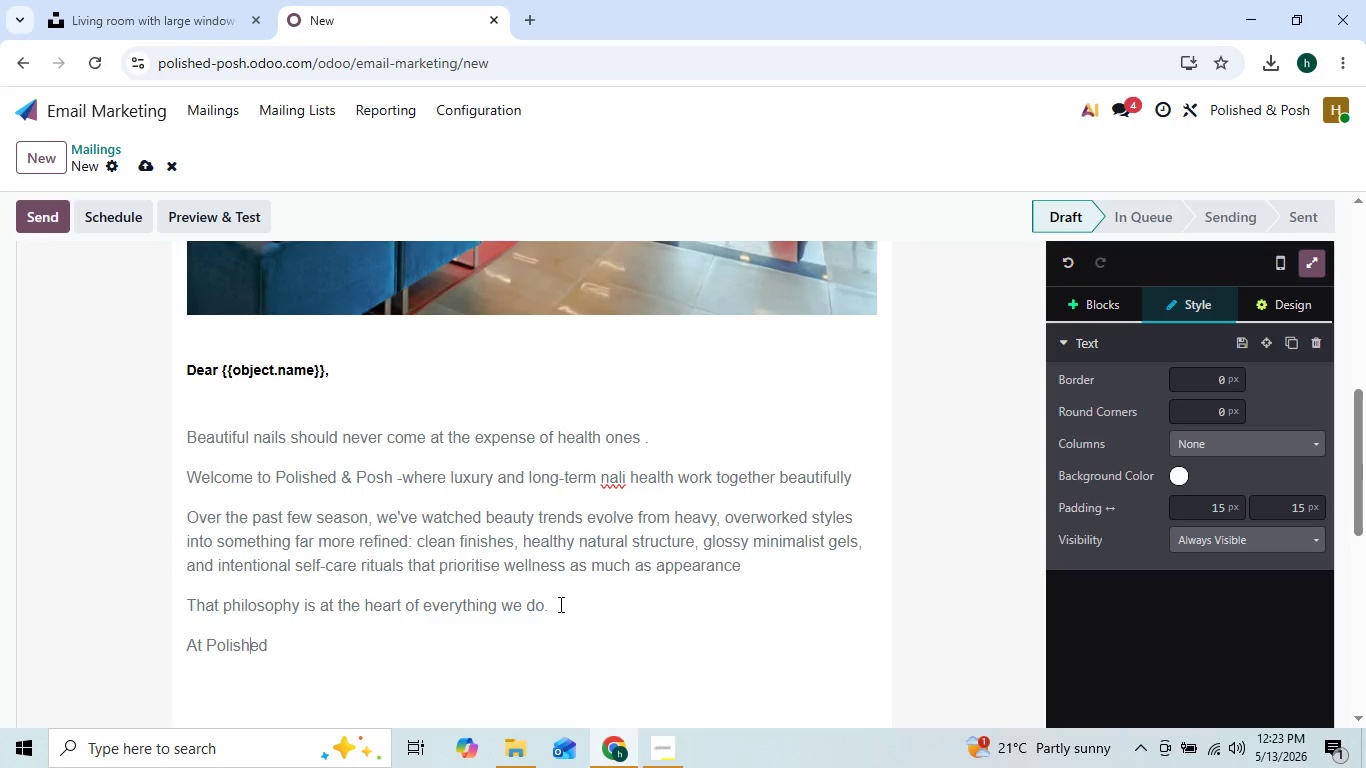 
key(ArrowRight)
 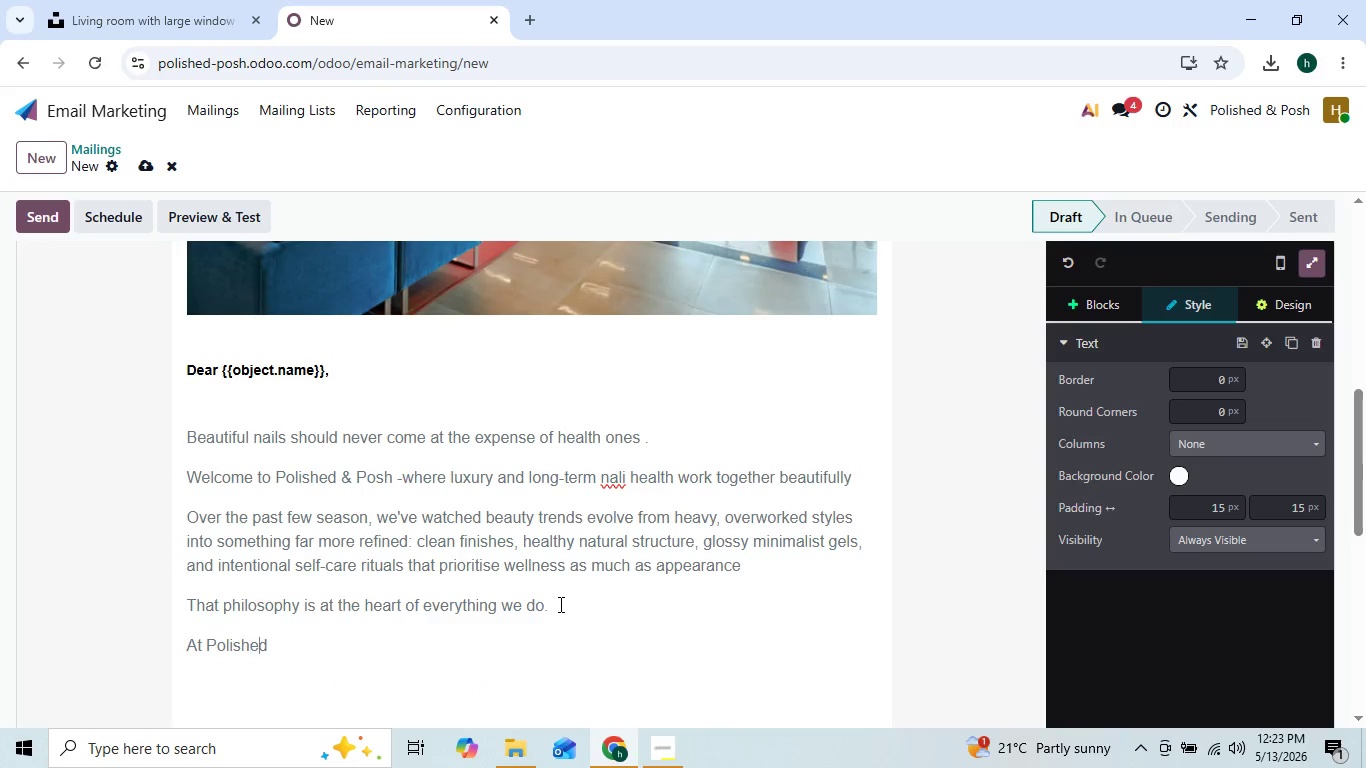 
key(ArrowRight)
 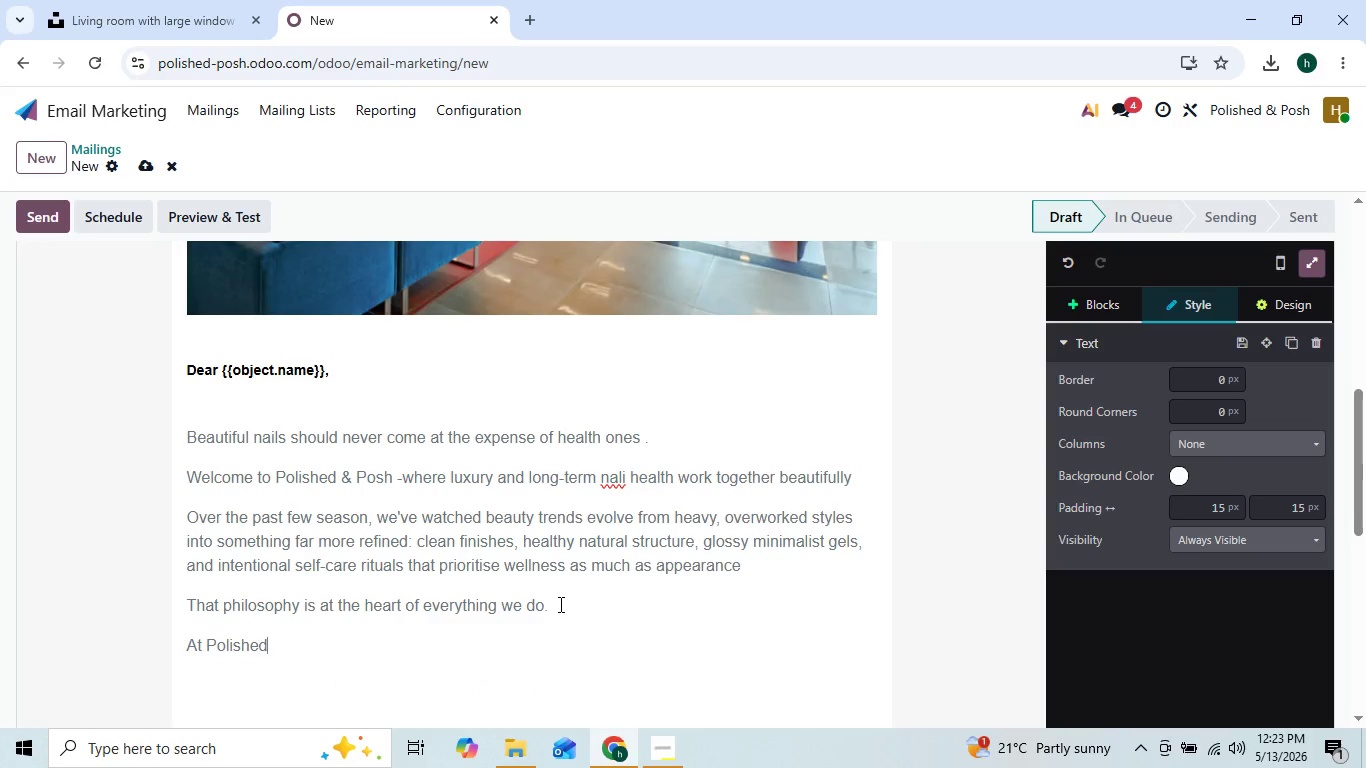 
key(ArrowRight)
 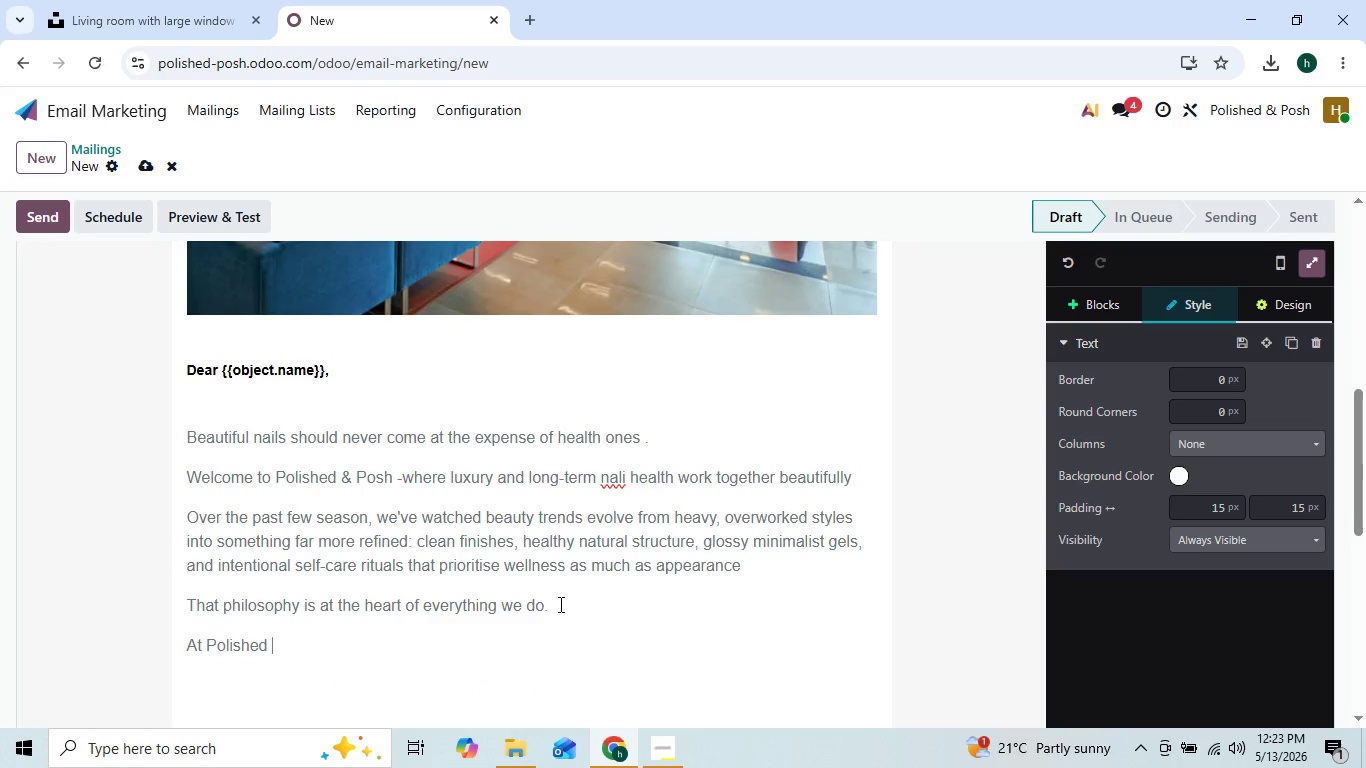 
key(ArrowRight)
 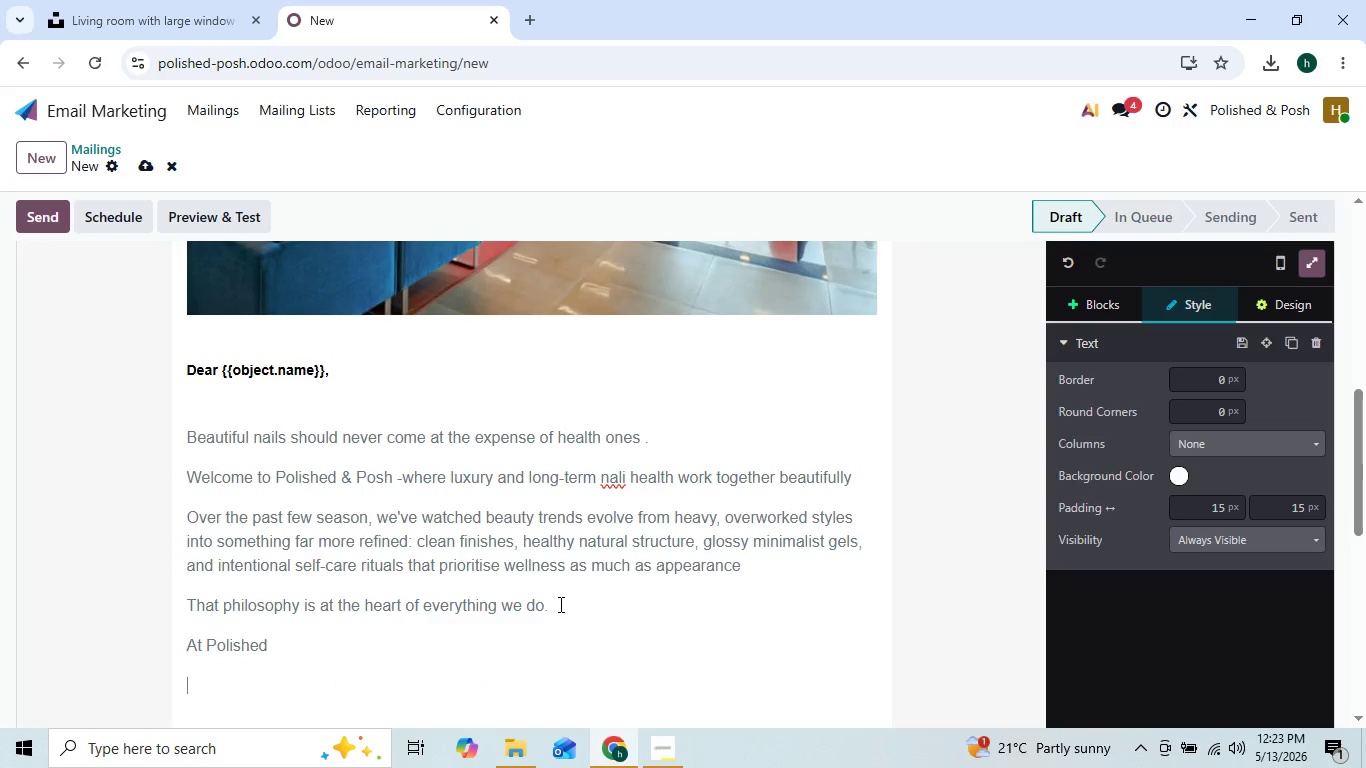 
key(ArrowRight)
 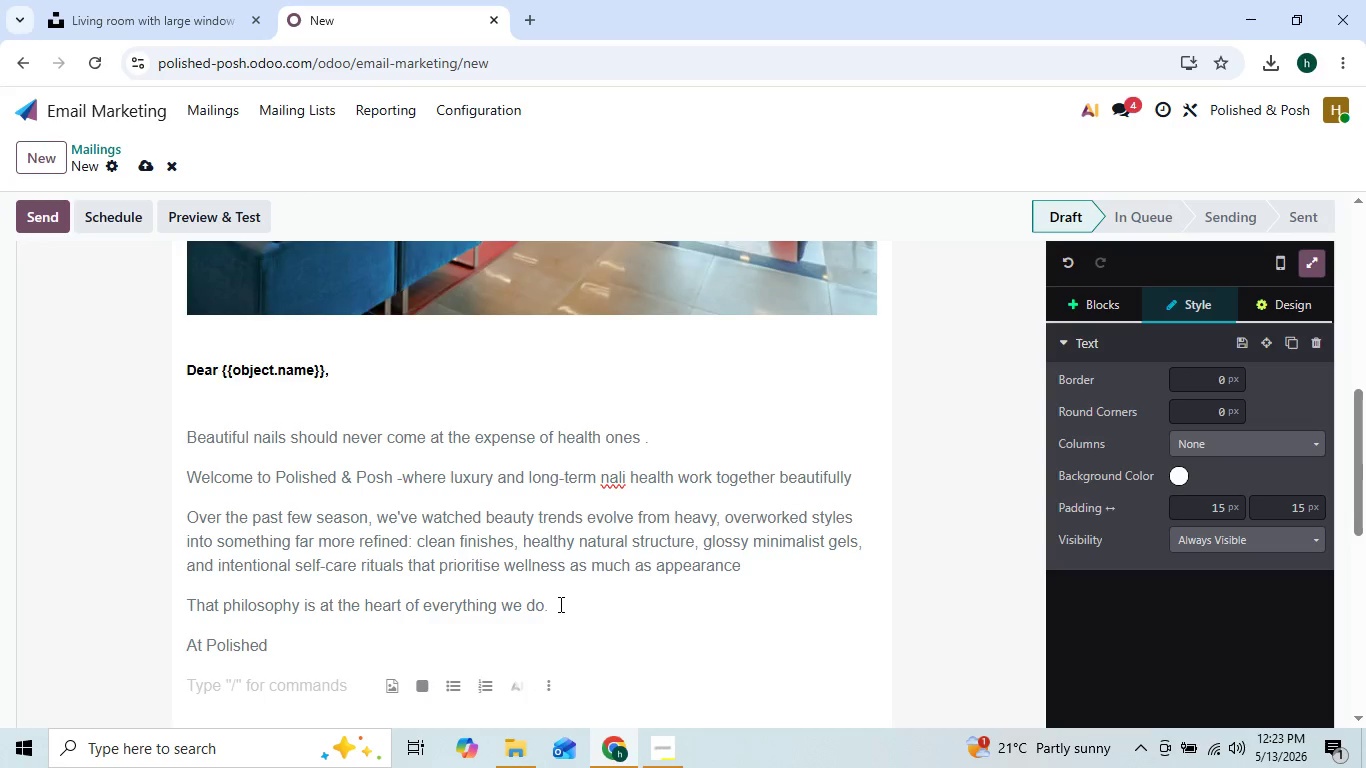 
key(ArrowRight)
 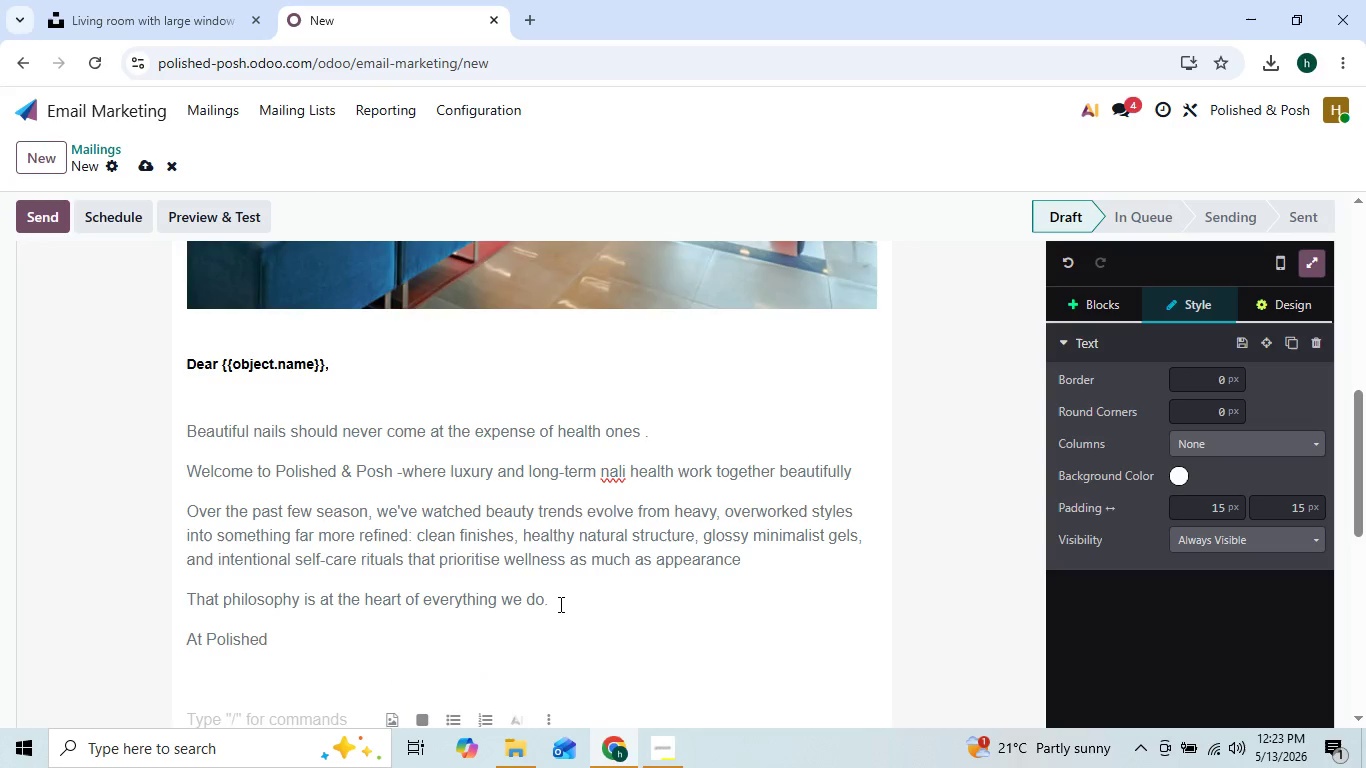 
key(ArrowLeft)
 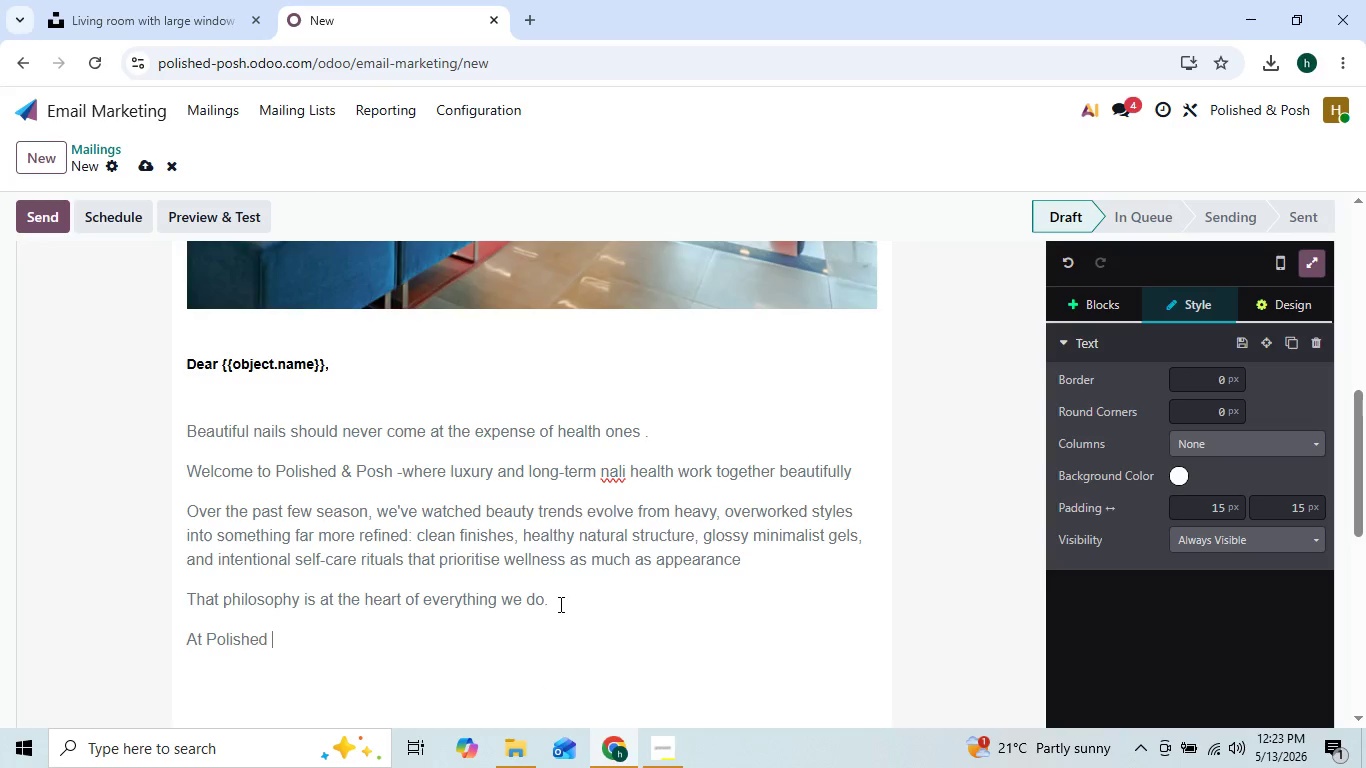 
key(ArrowLeft)
 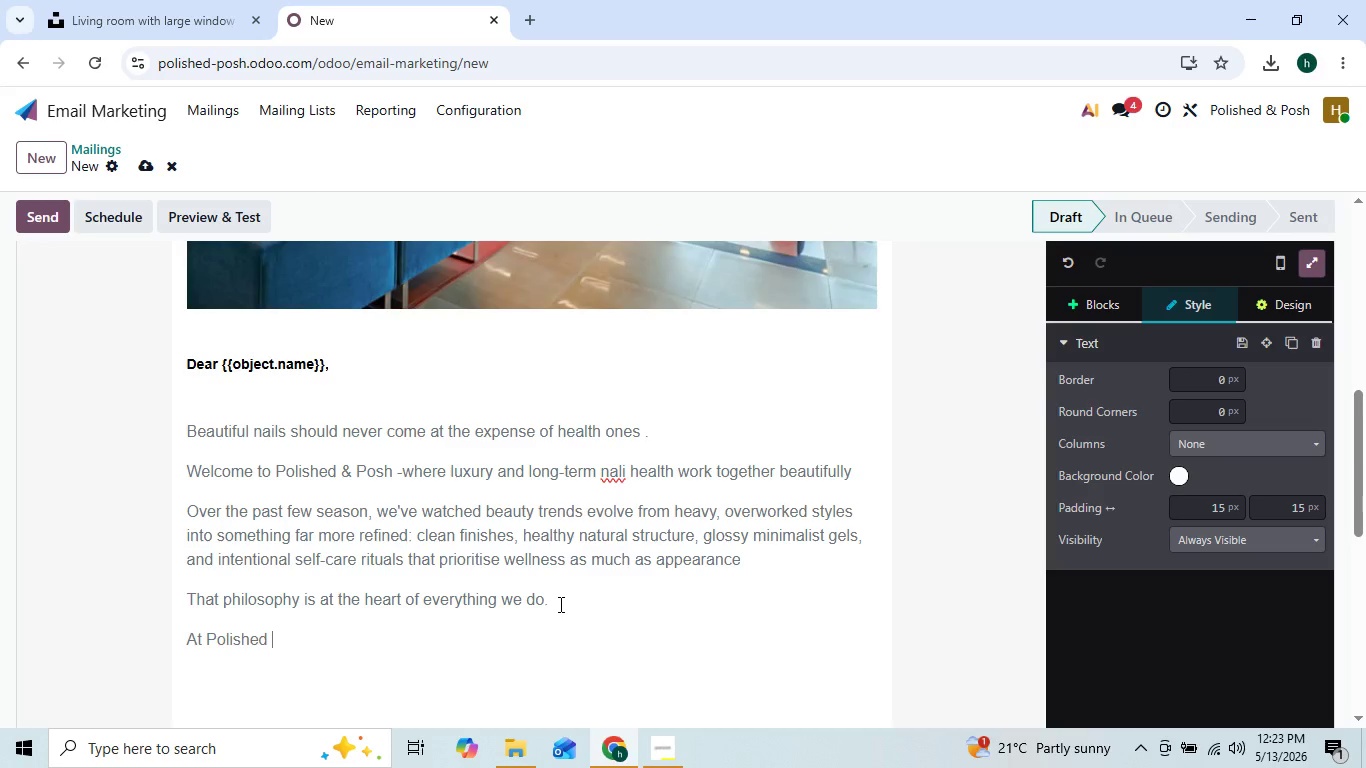 
type(& Posh )
key(Backspace)
type(, we belivev)
key(Backspace)
key(Backspace)
key(Backspace)
type(eve professional nail and lash service should enhance your natural)
 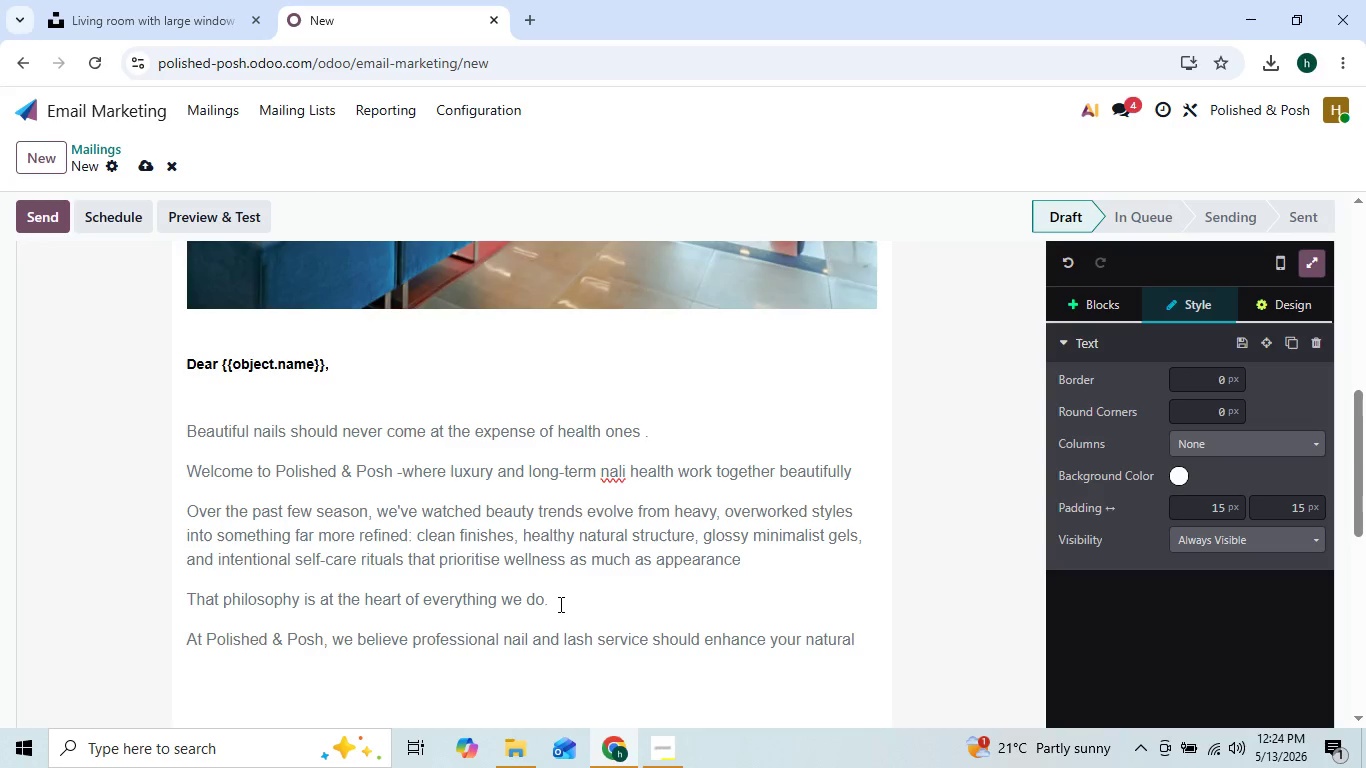 
key(ArrowLeft)
 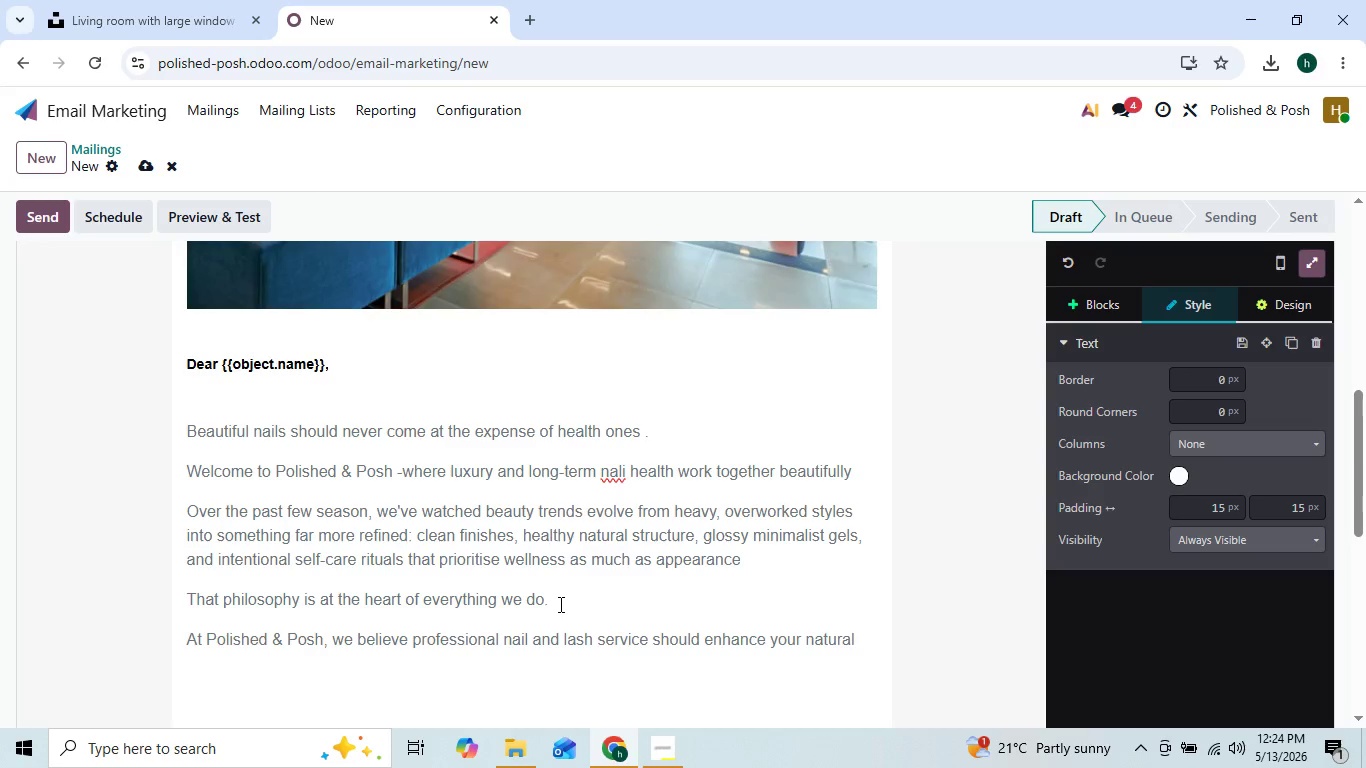 
key(ArrowRight)
 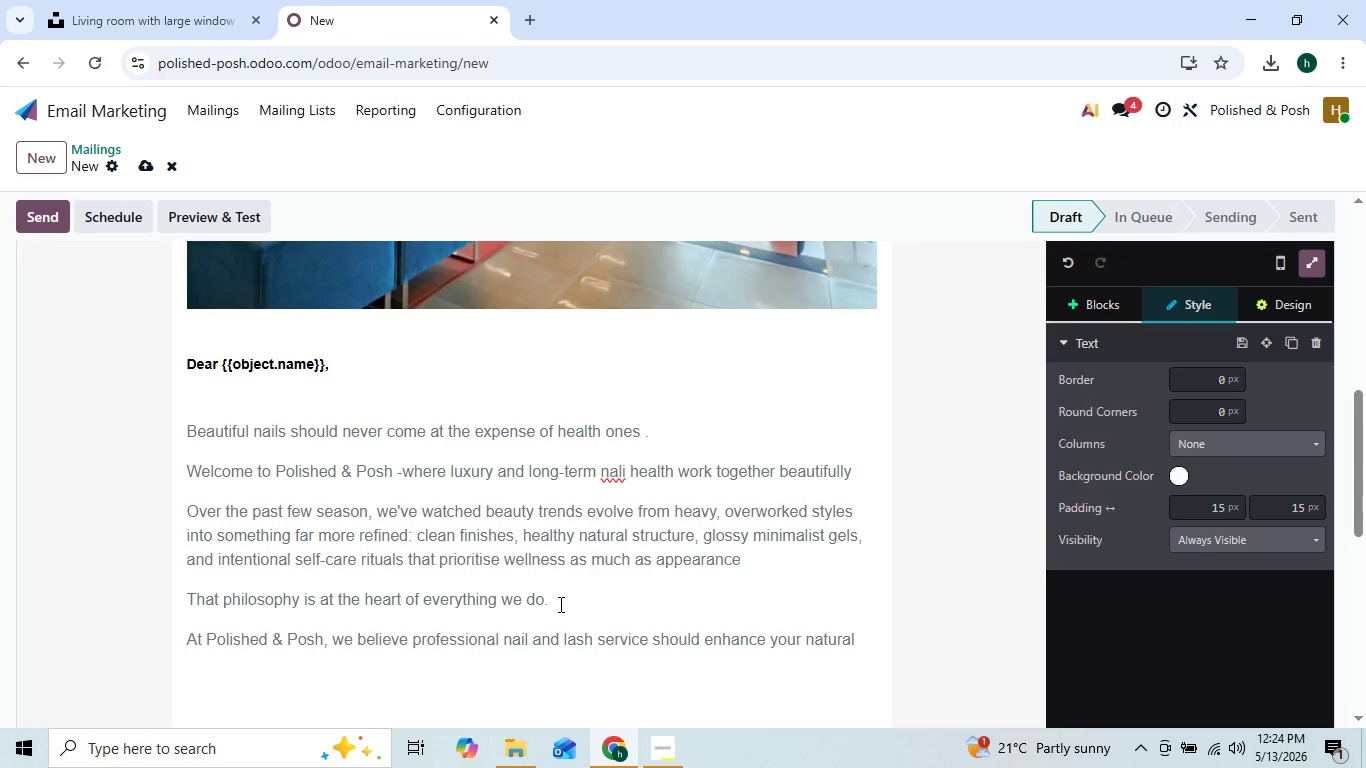 
key(ArrowLeft)
 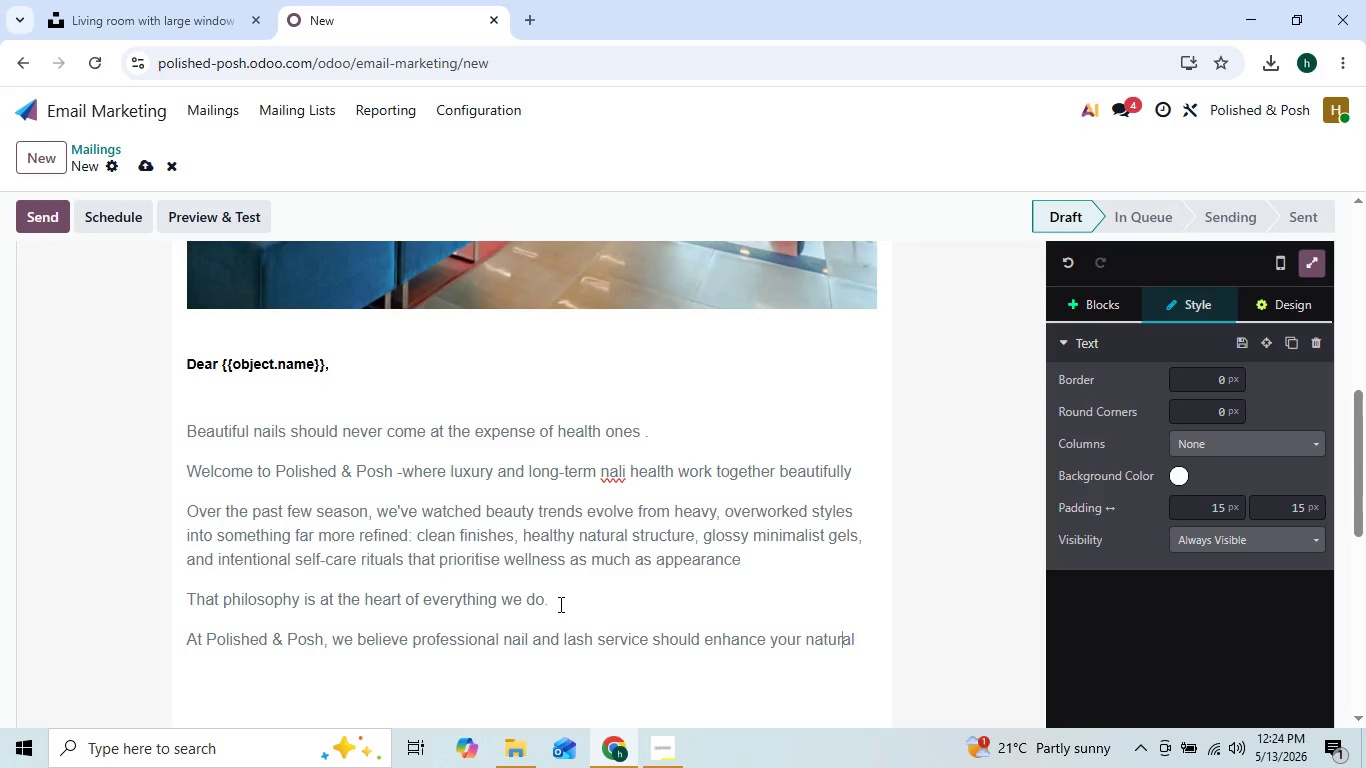 
key(ArrowLeft)
 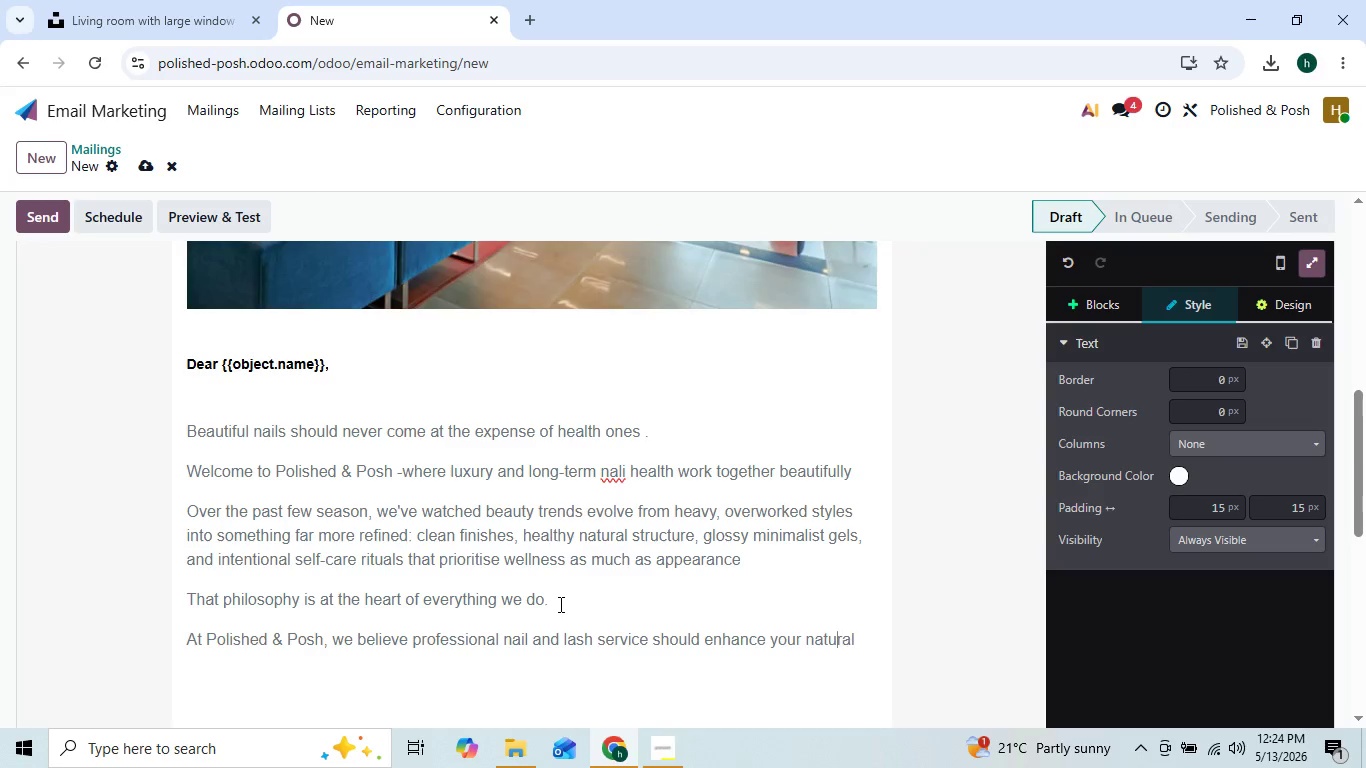 
key(ArrowLeft)
 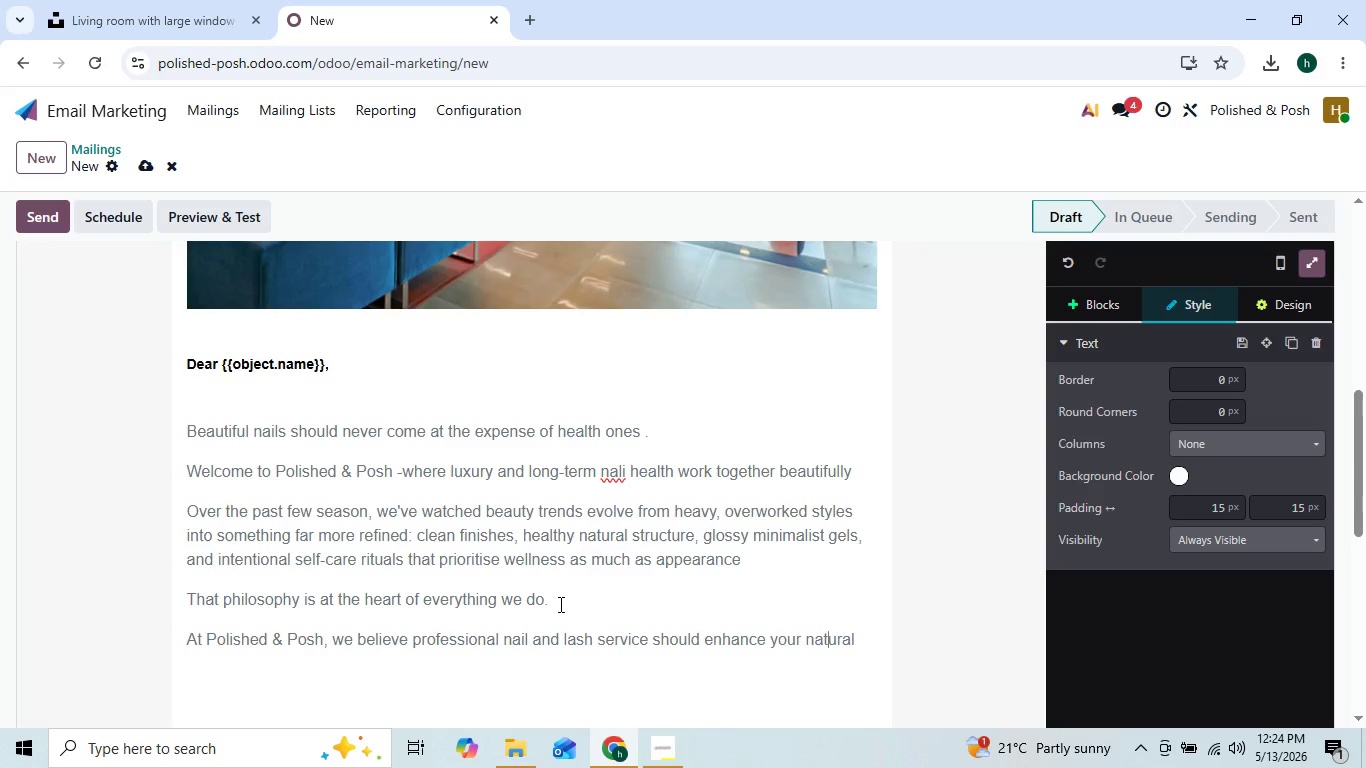 
key(ArrowLeft)
 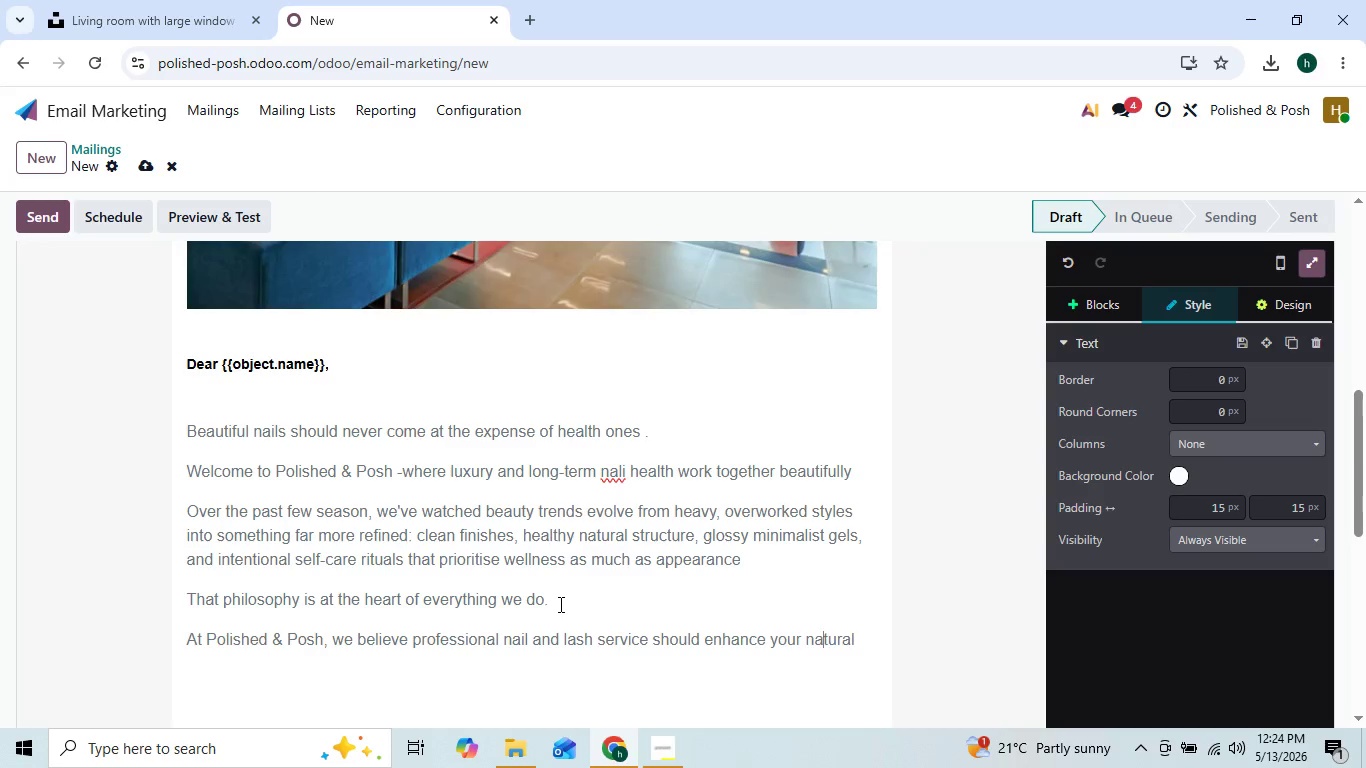 
hold_key(key=ArrowLeft, duration=0.72)
 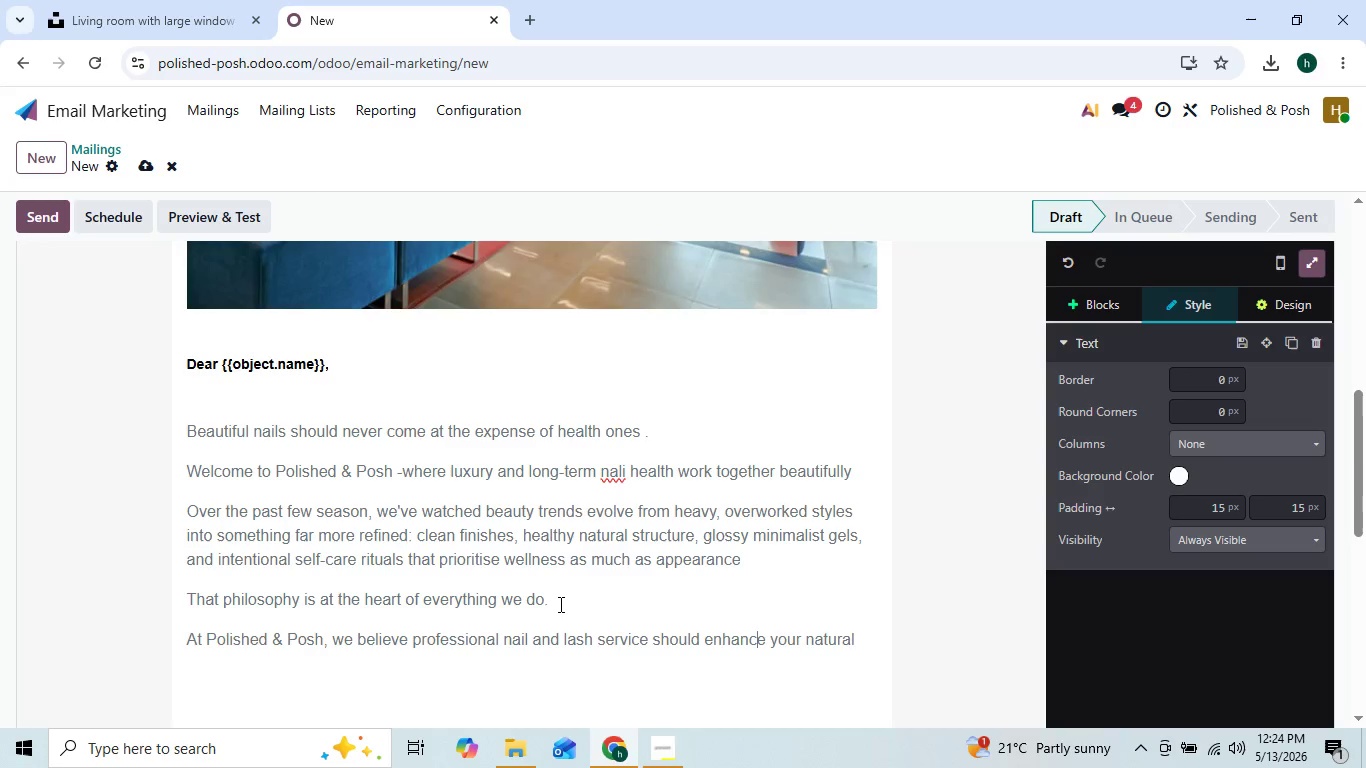 
key(ArrowLeft)
 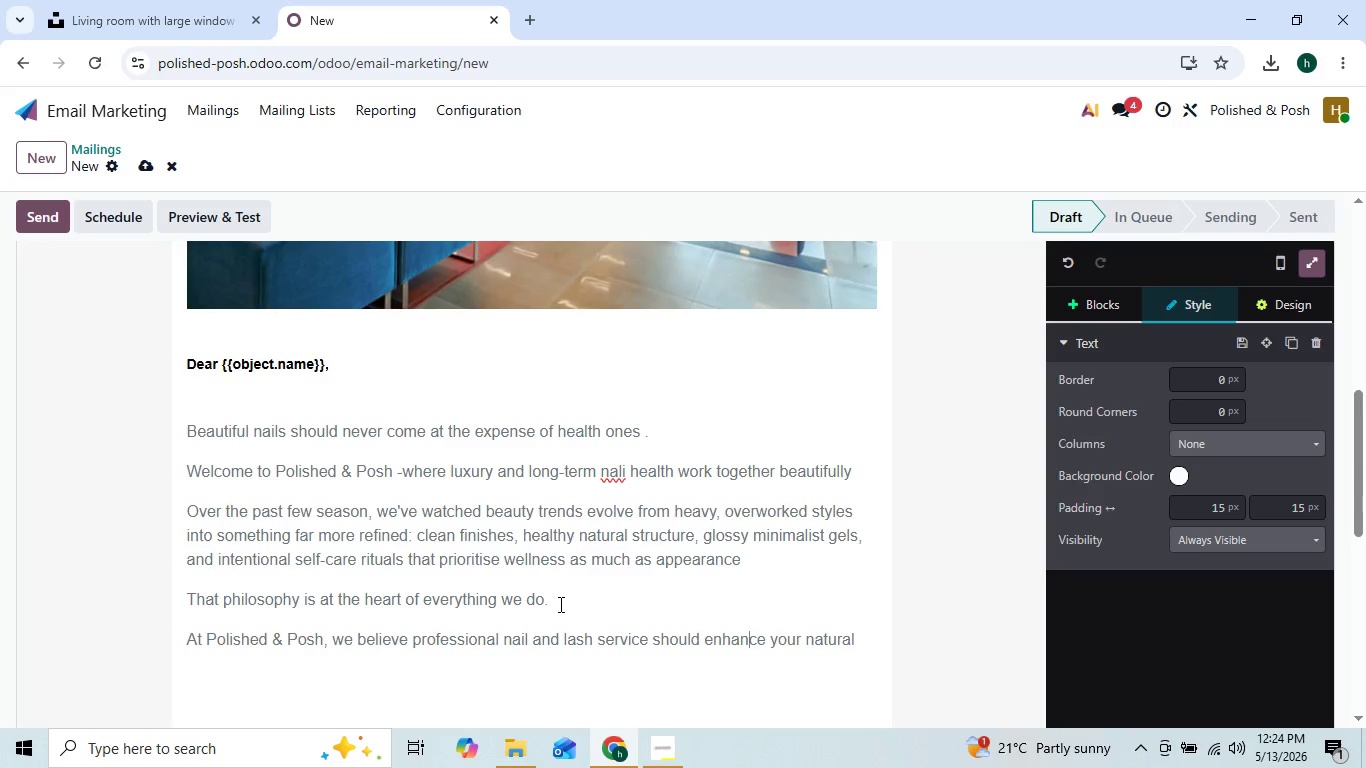 
key(ArrowLeft)
 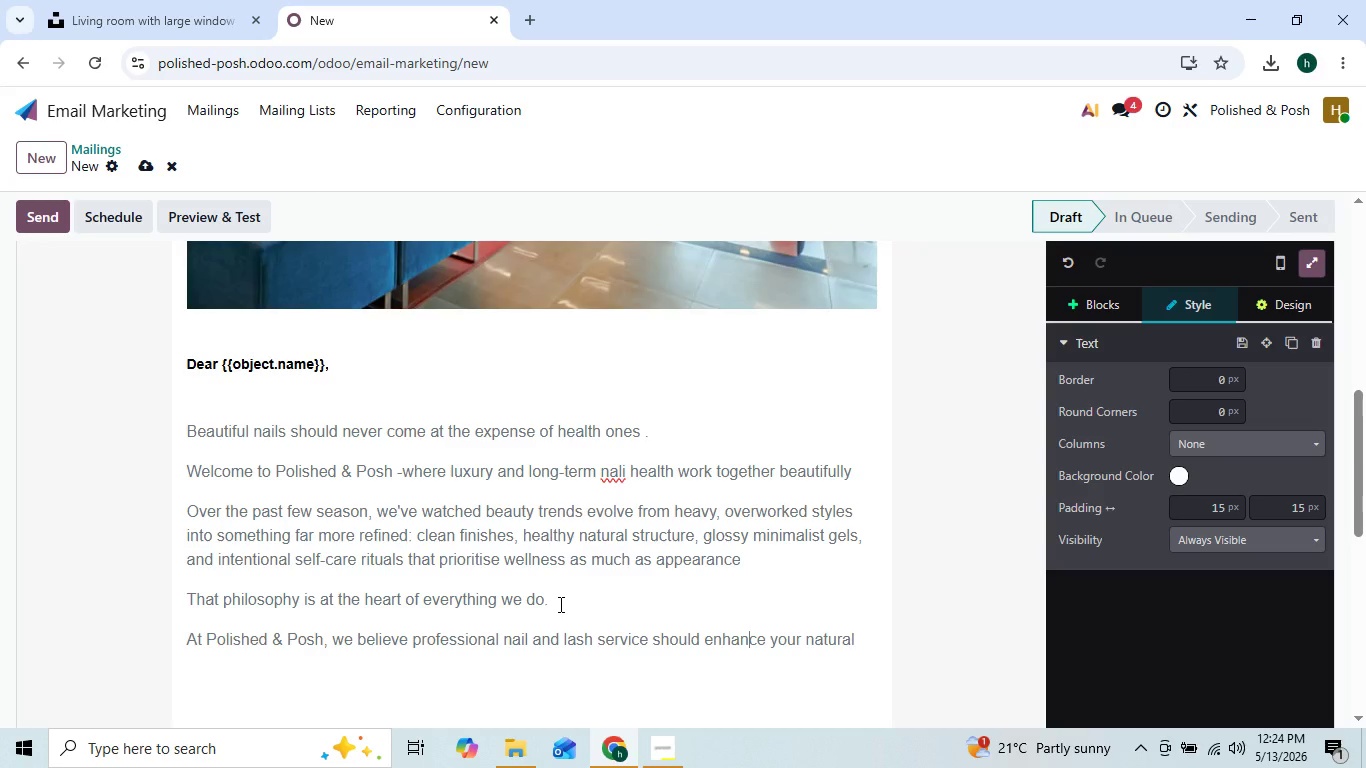 
key(ArrowRight)
 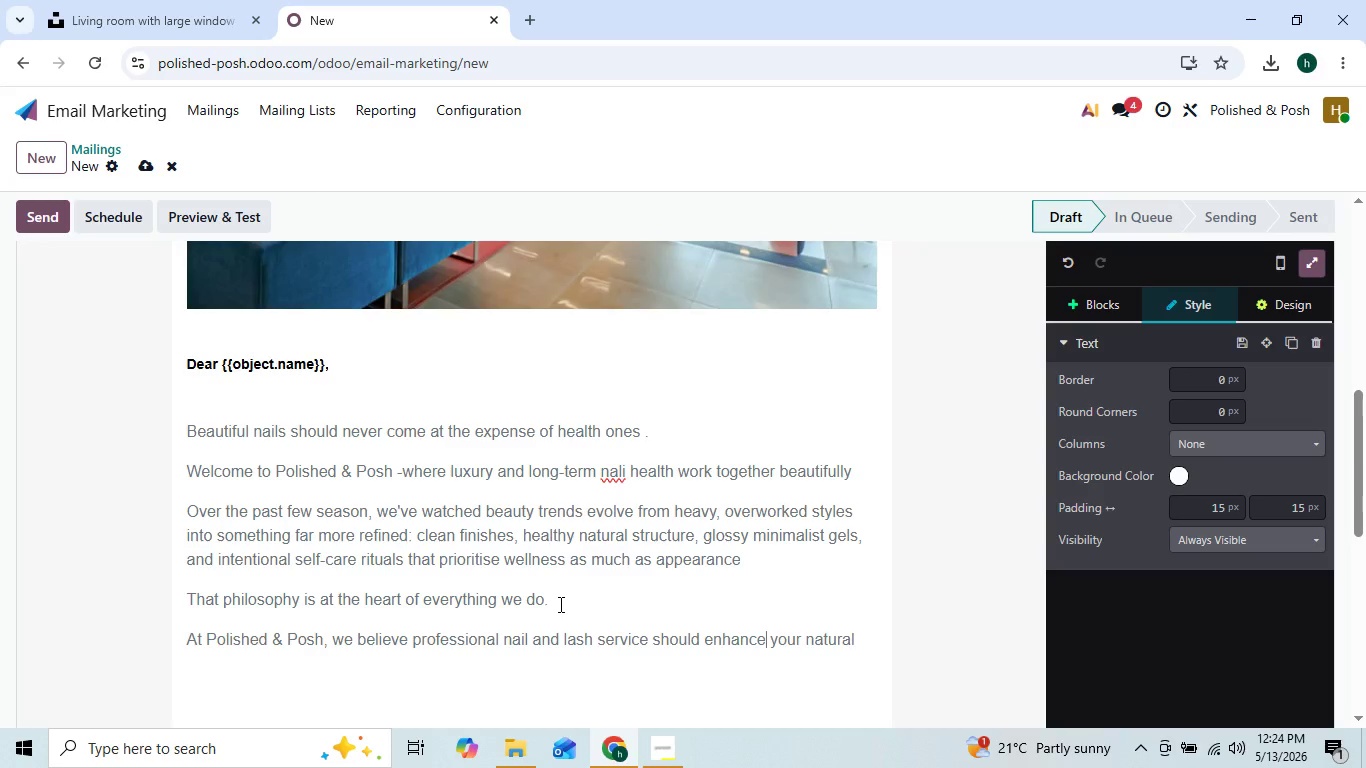 
key(ArrowRight)
 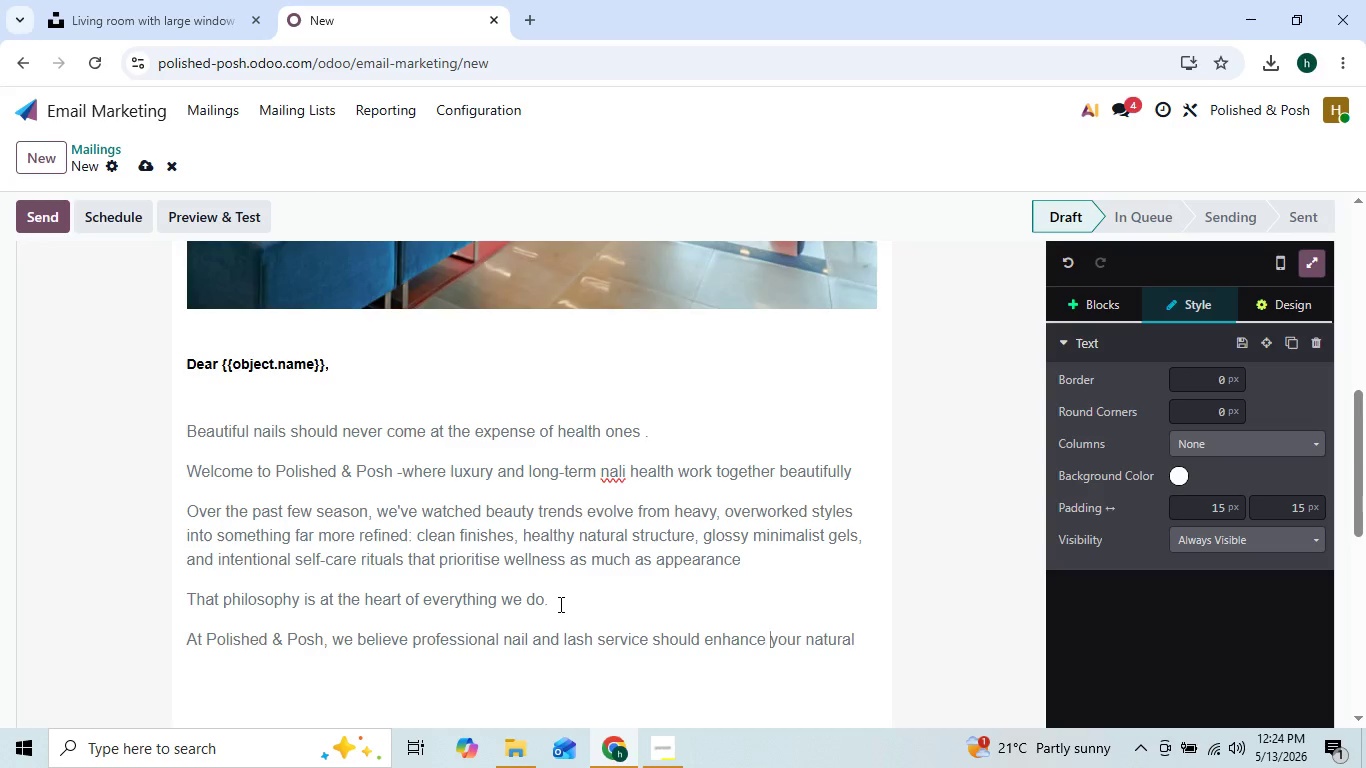 
key(ArrowRight)
 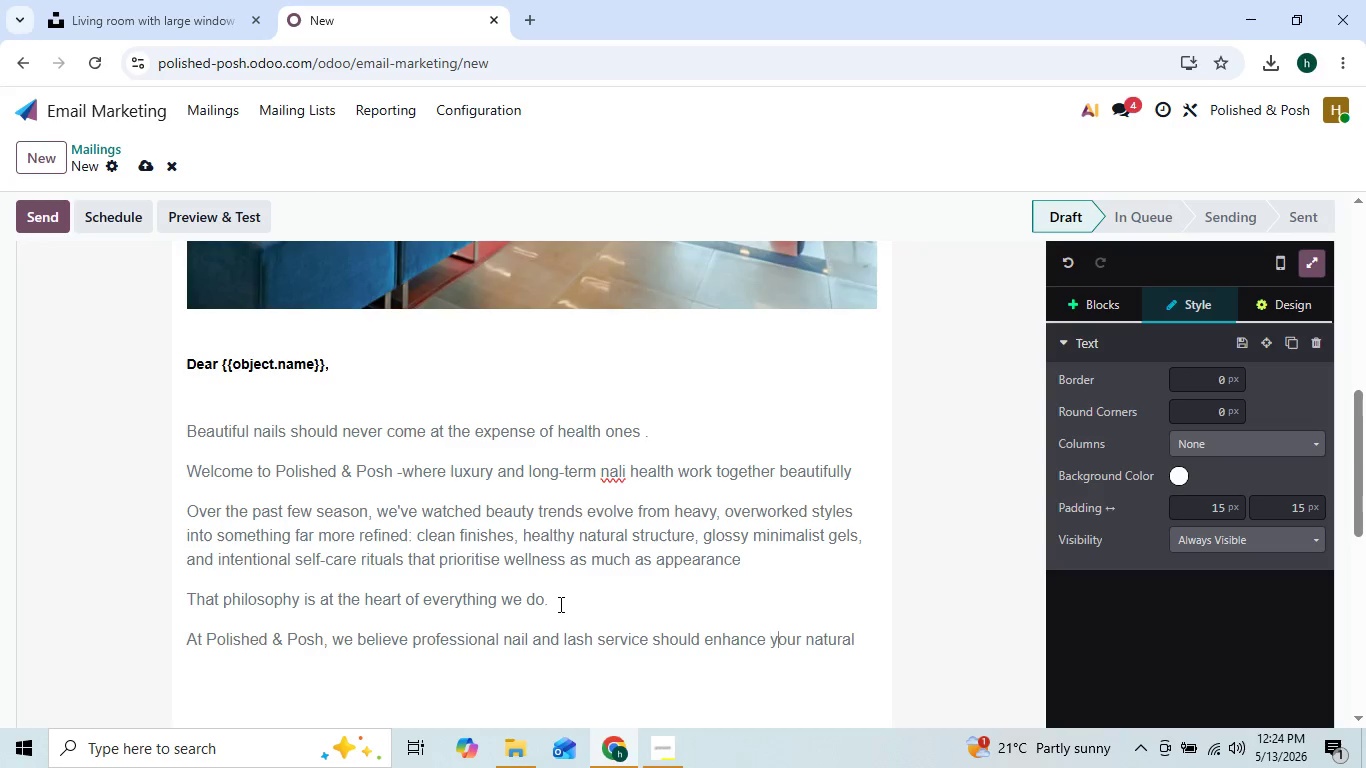 
key(ArrowRight)
 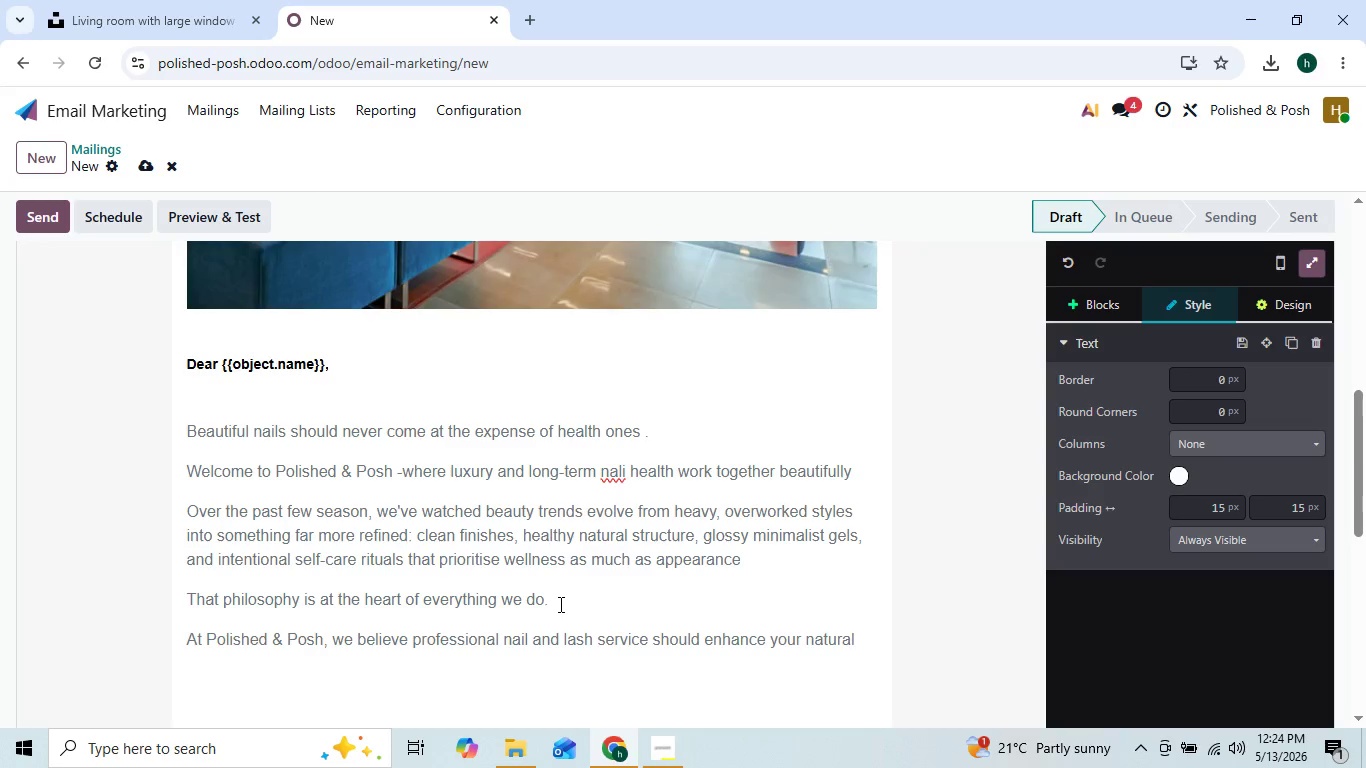 
key(ArrowRight)
 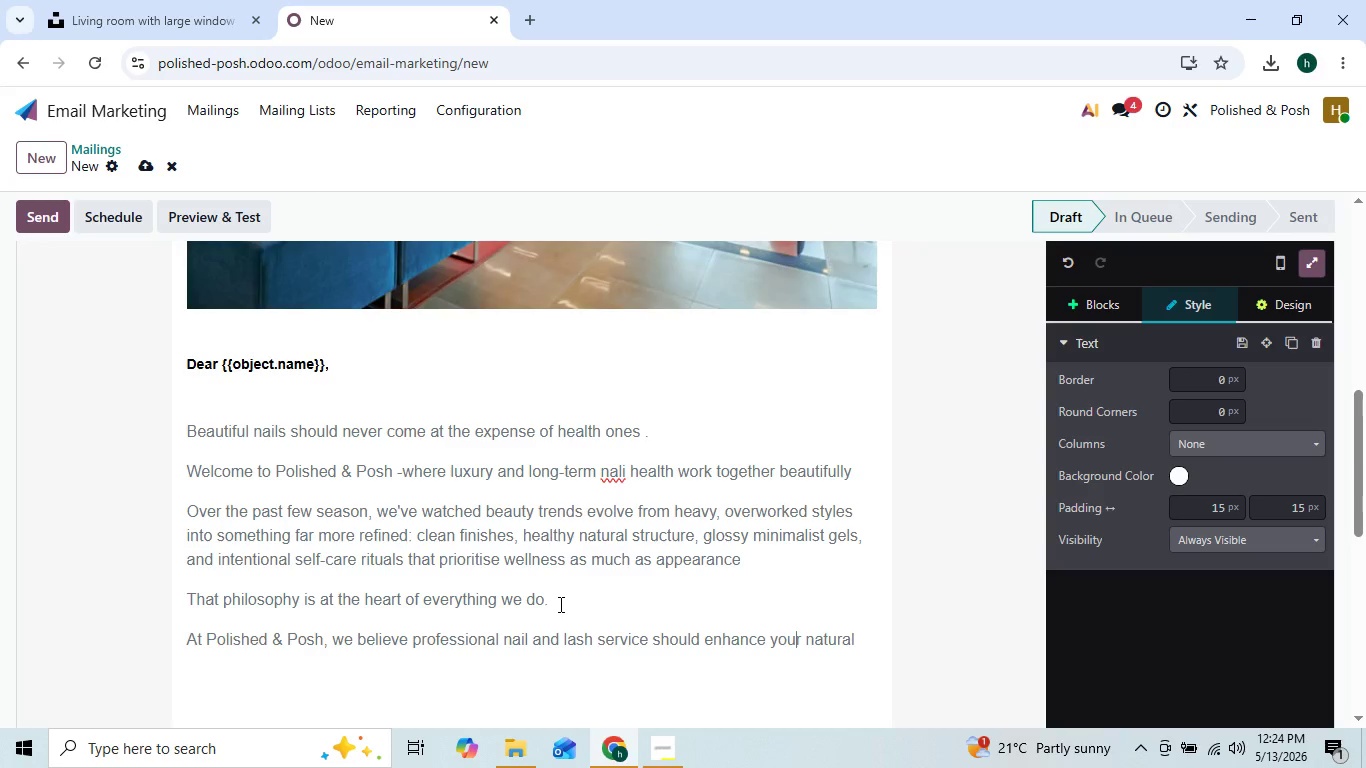 
key(ArrowRight)
 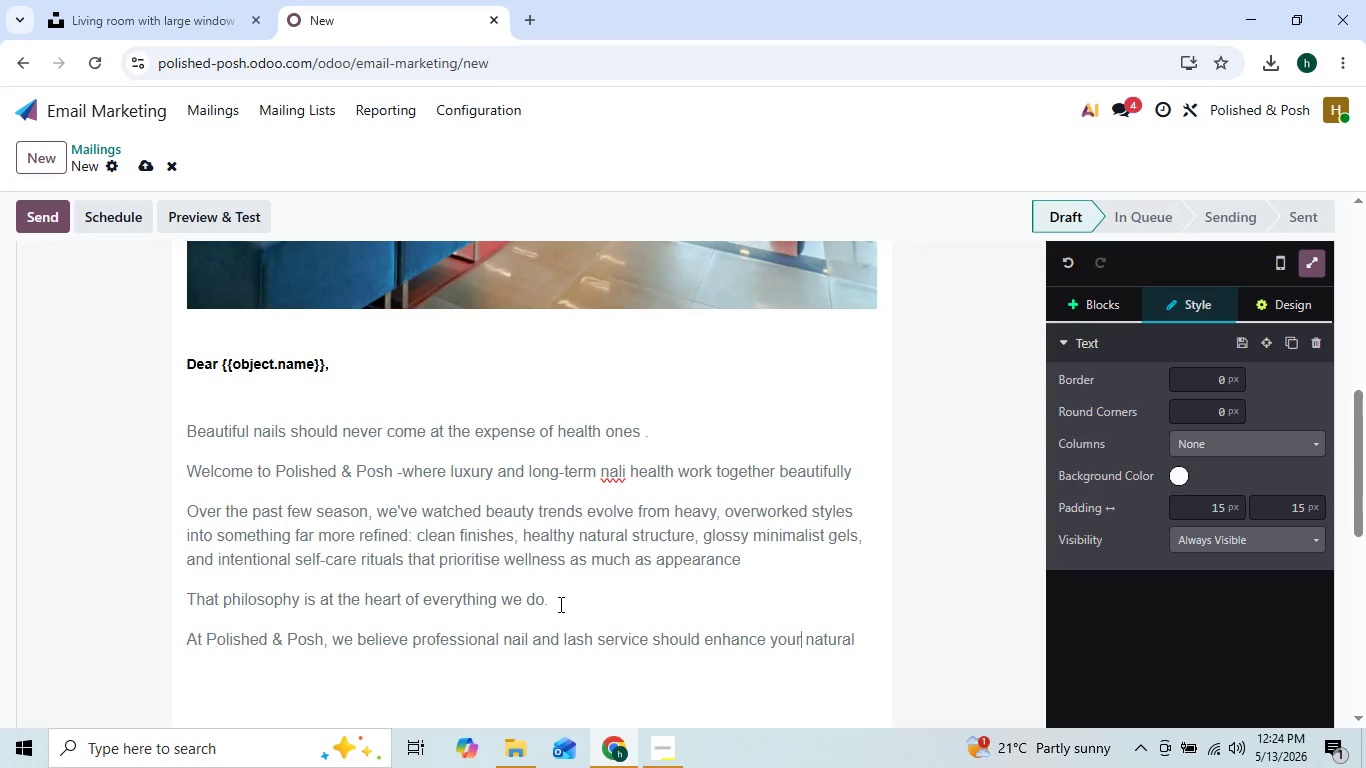 
key(ArrowRight)
 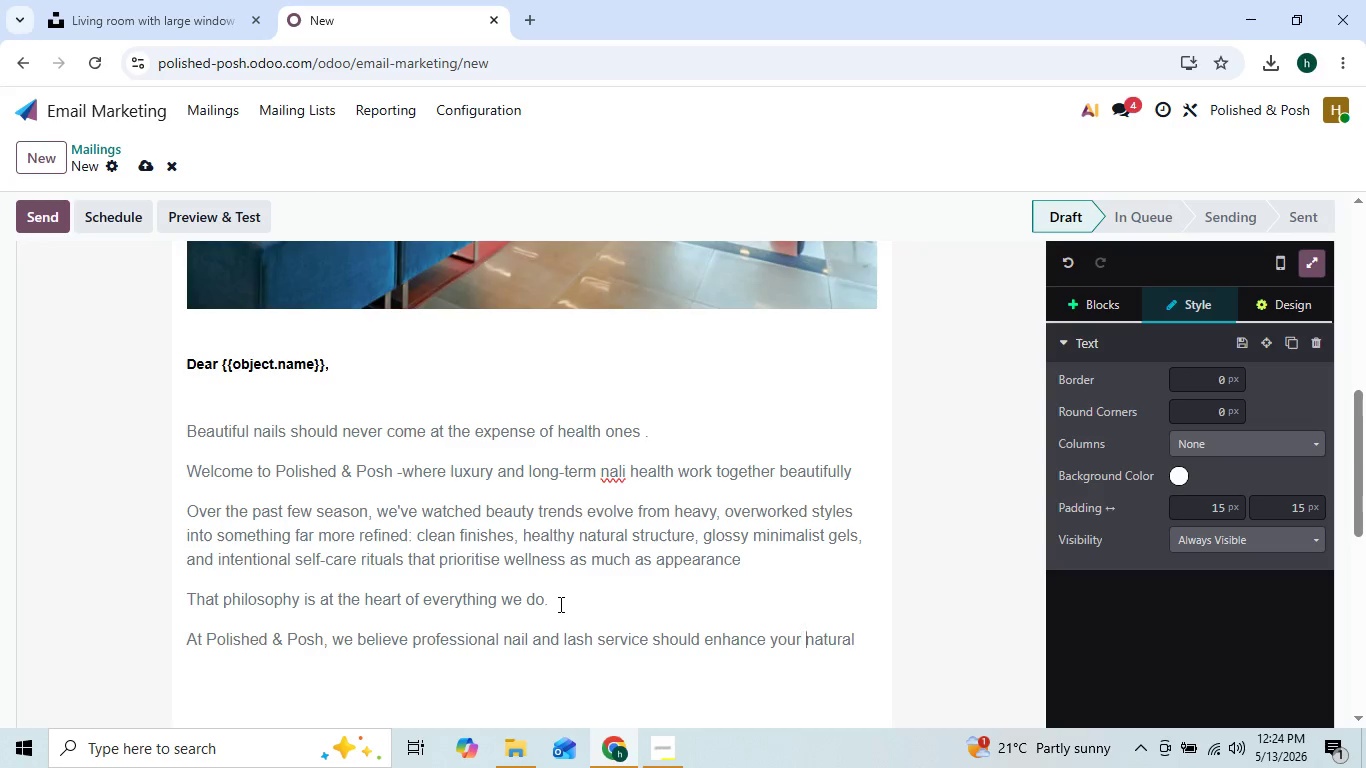 
key(ArrowRight)
 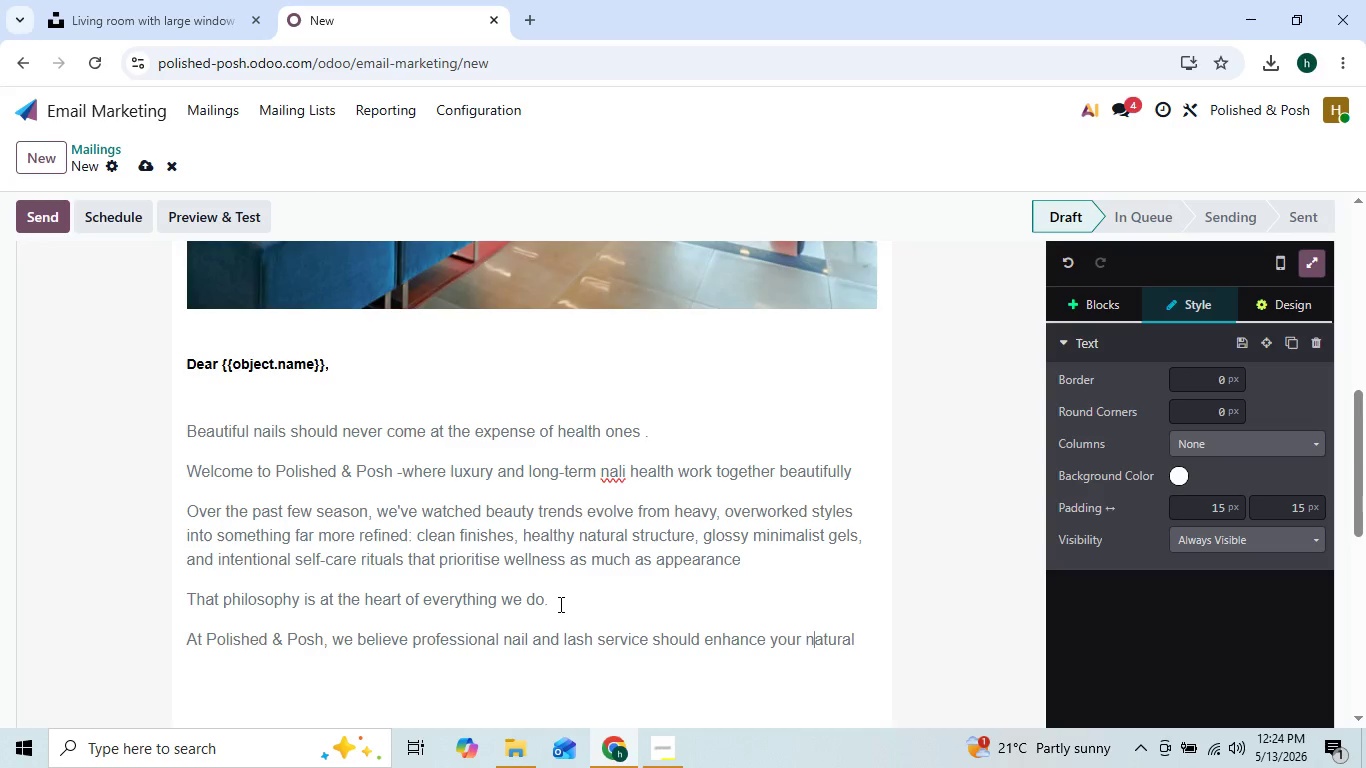 
key(ArrowRight)
 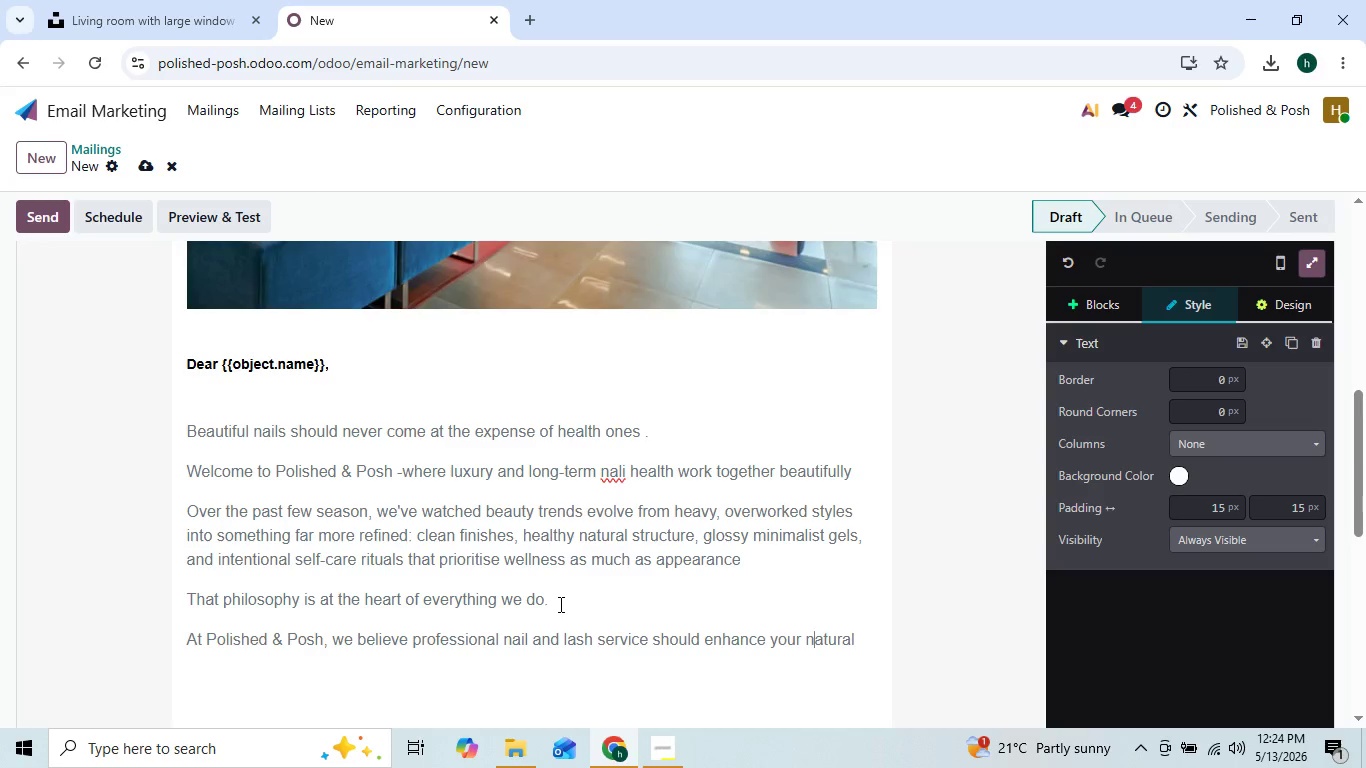 
key(ArrowRight)
 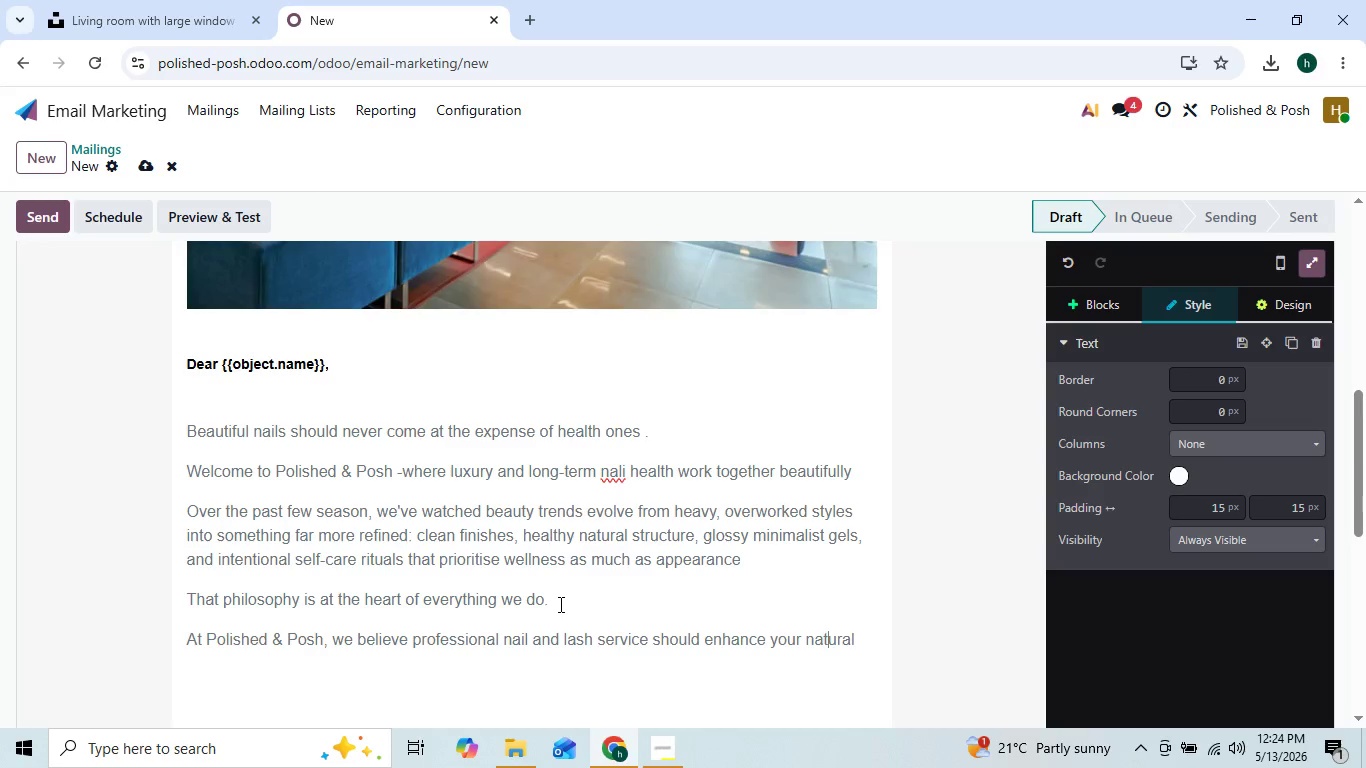 
key(ArrowRight)
 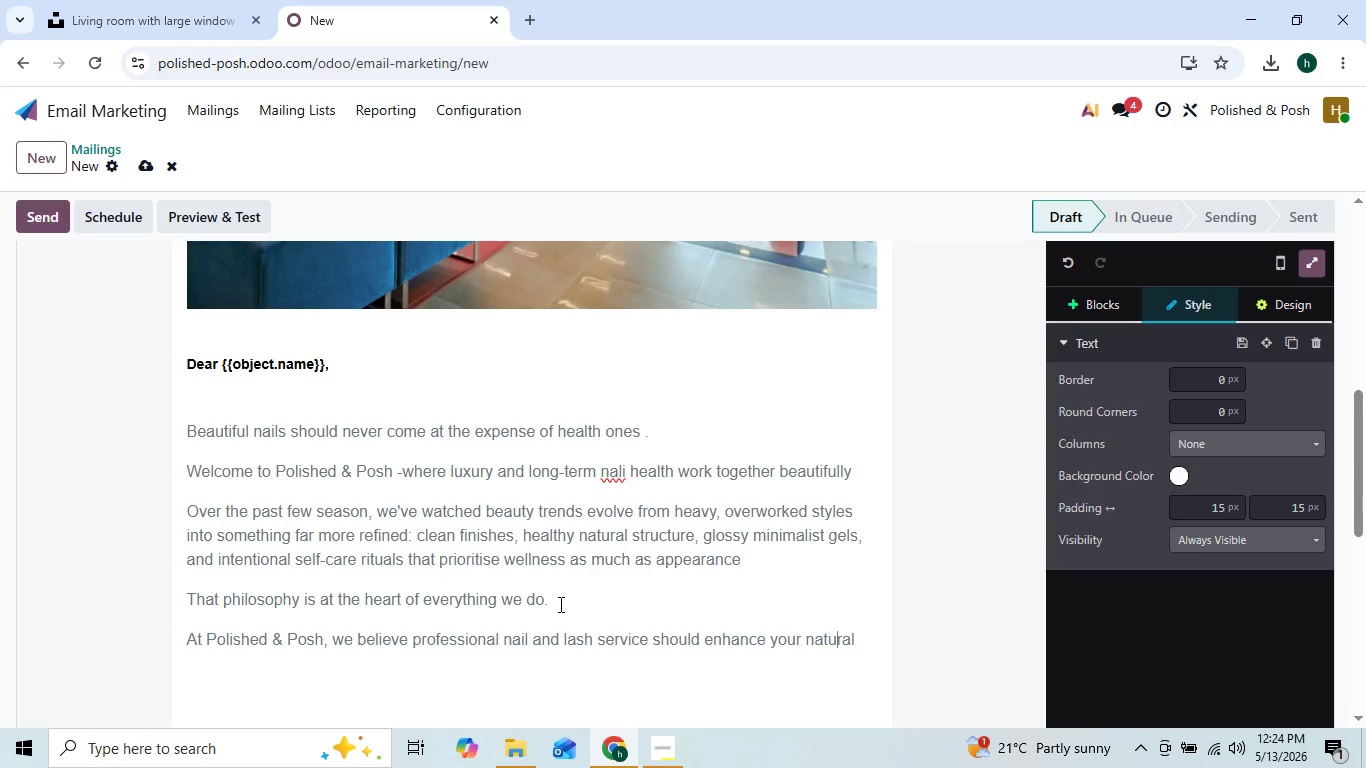 
key(ArrowRight)
 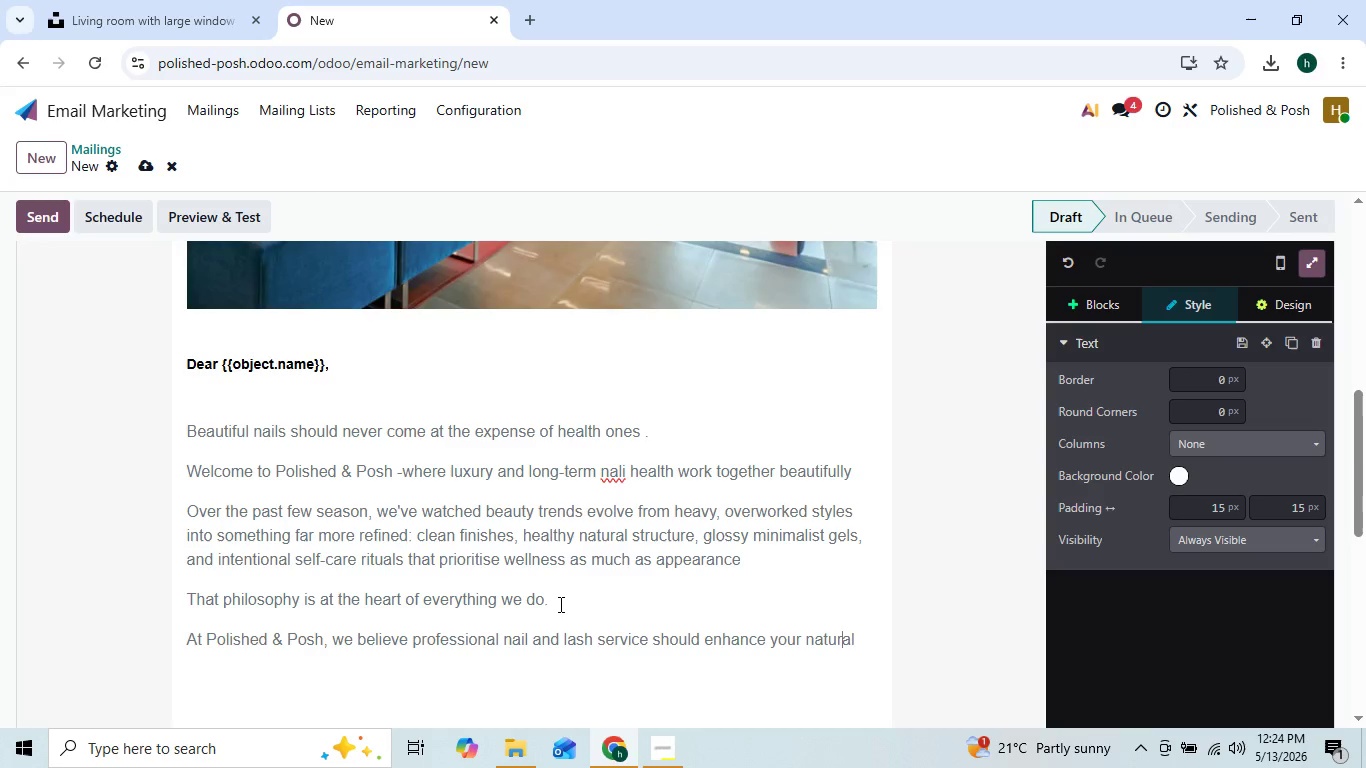 
key(ArrowRight)
 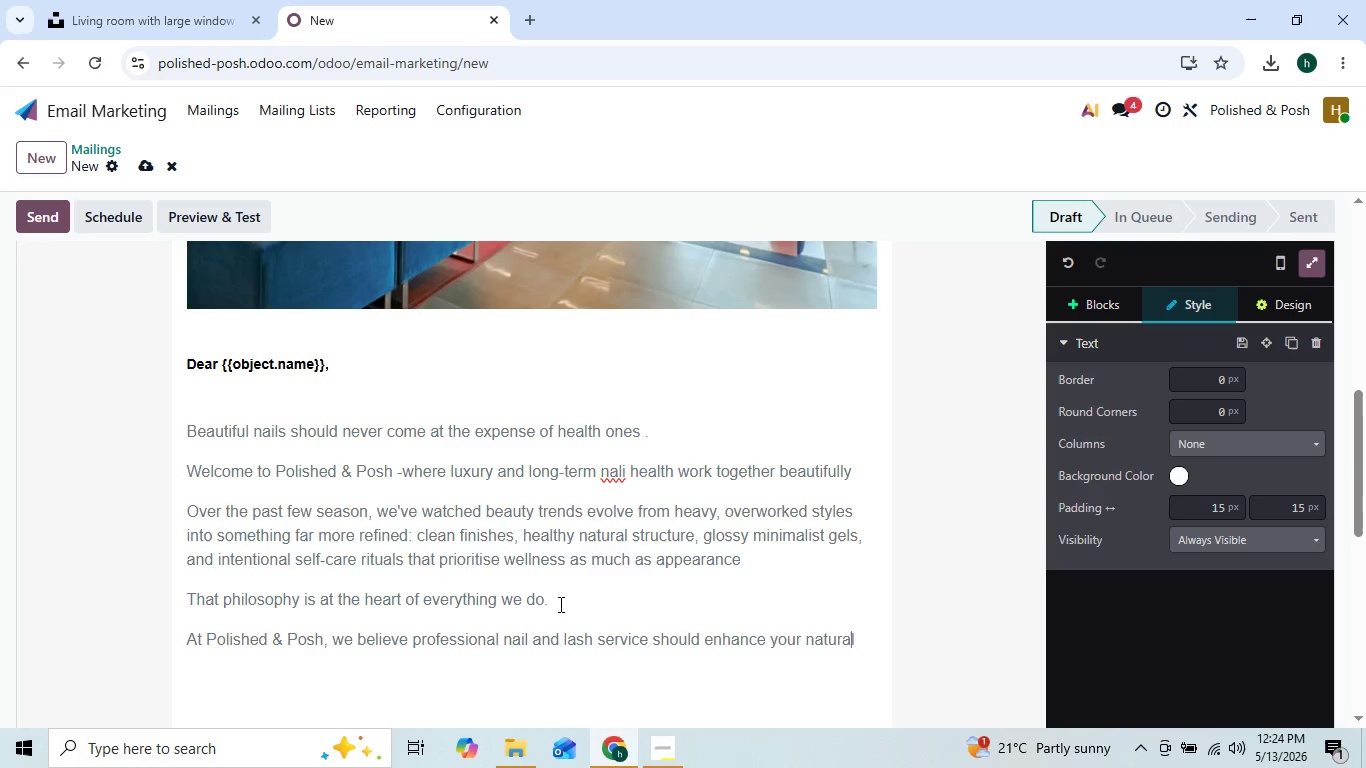 
key(ArrowRight)
 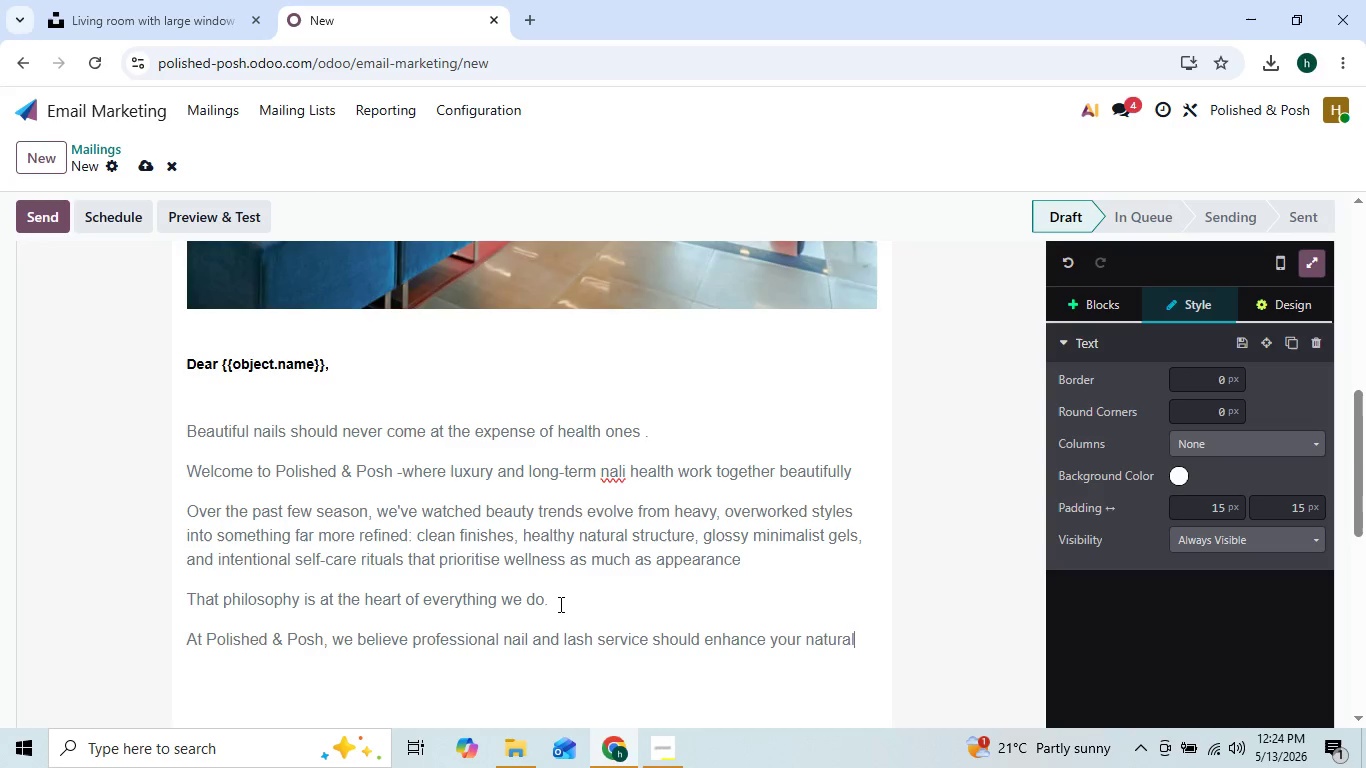 
key(ArrowRight)
 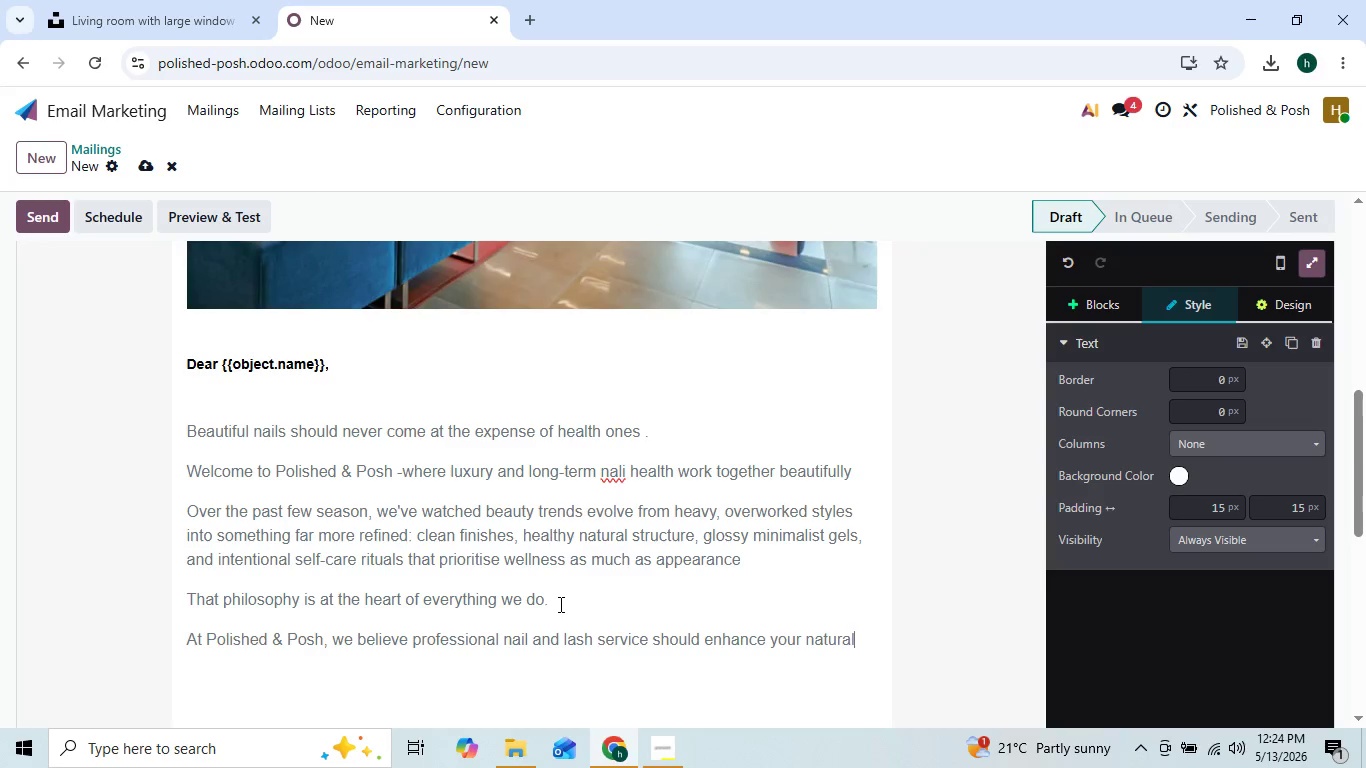 
type( be)
 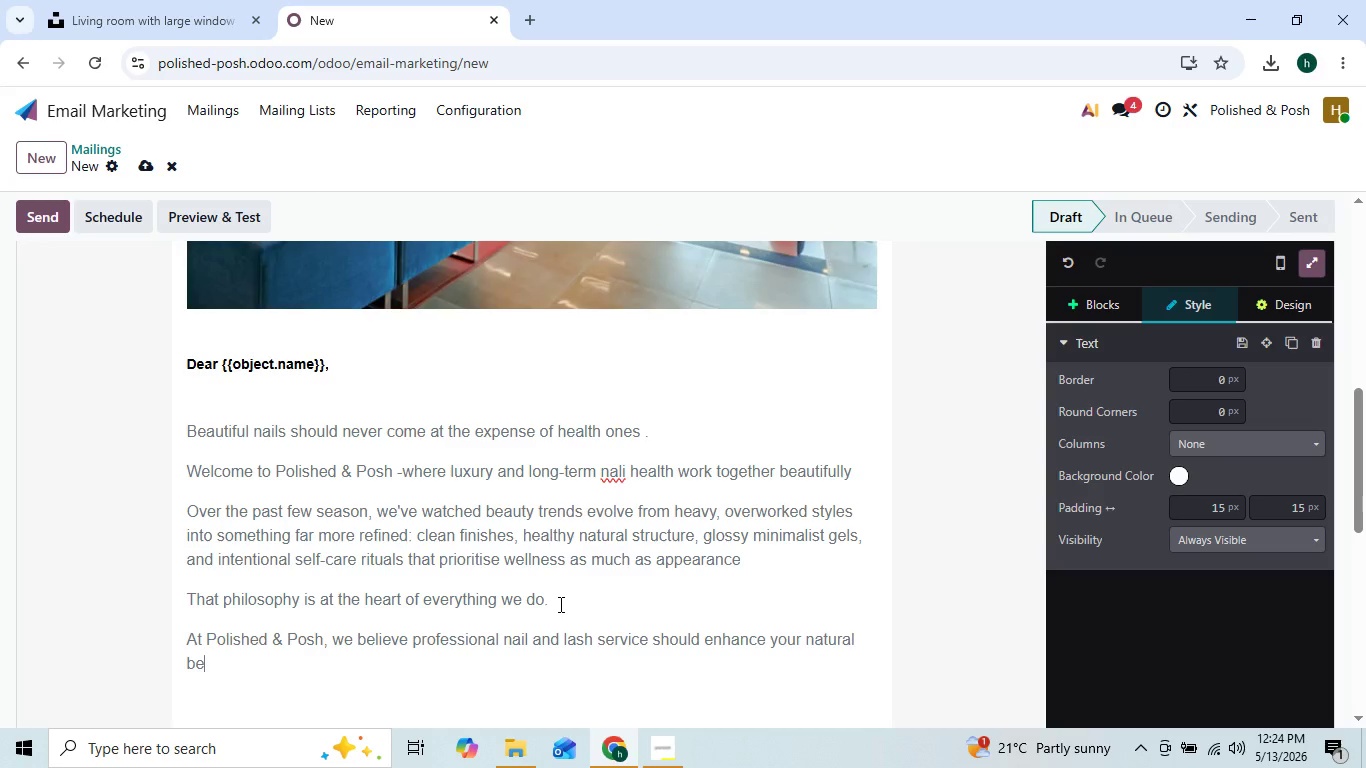 
type(auty whiling )
 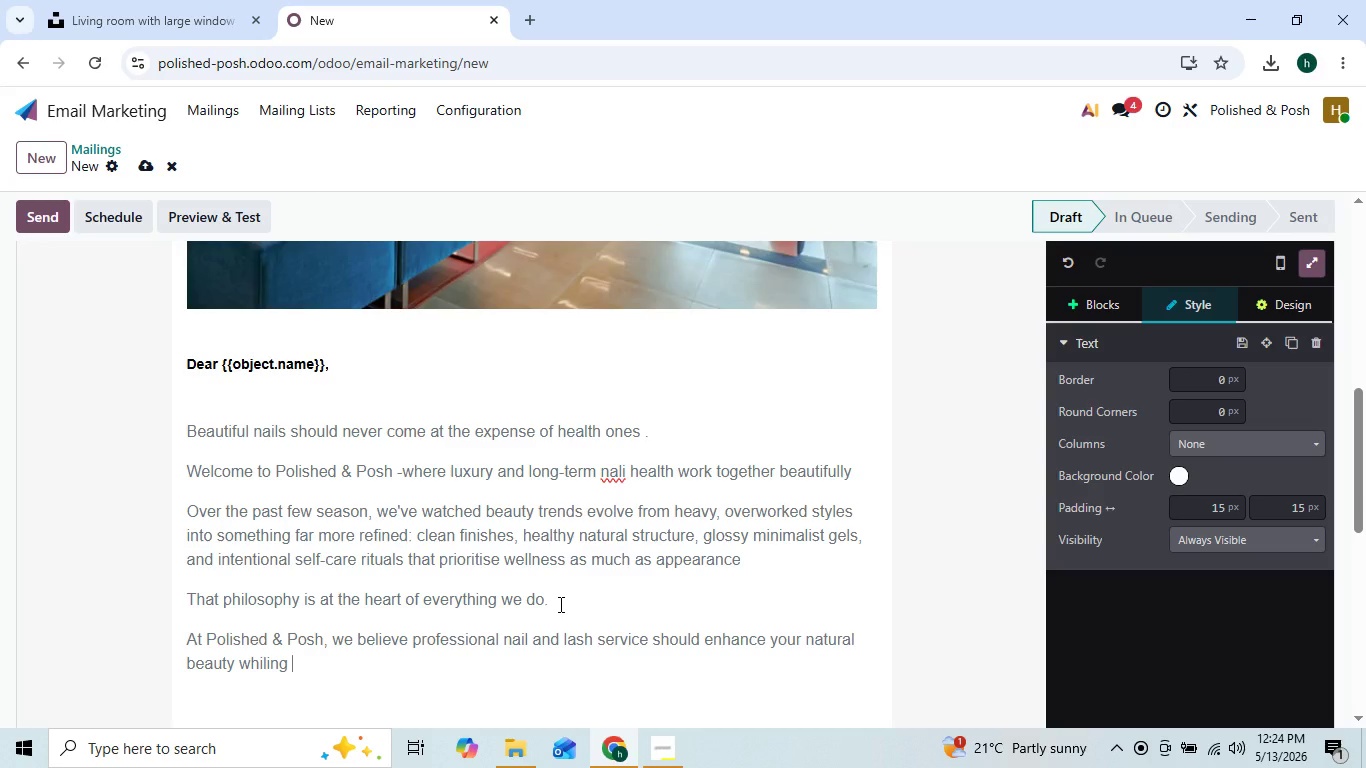 
key(ArrowLeft)
 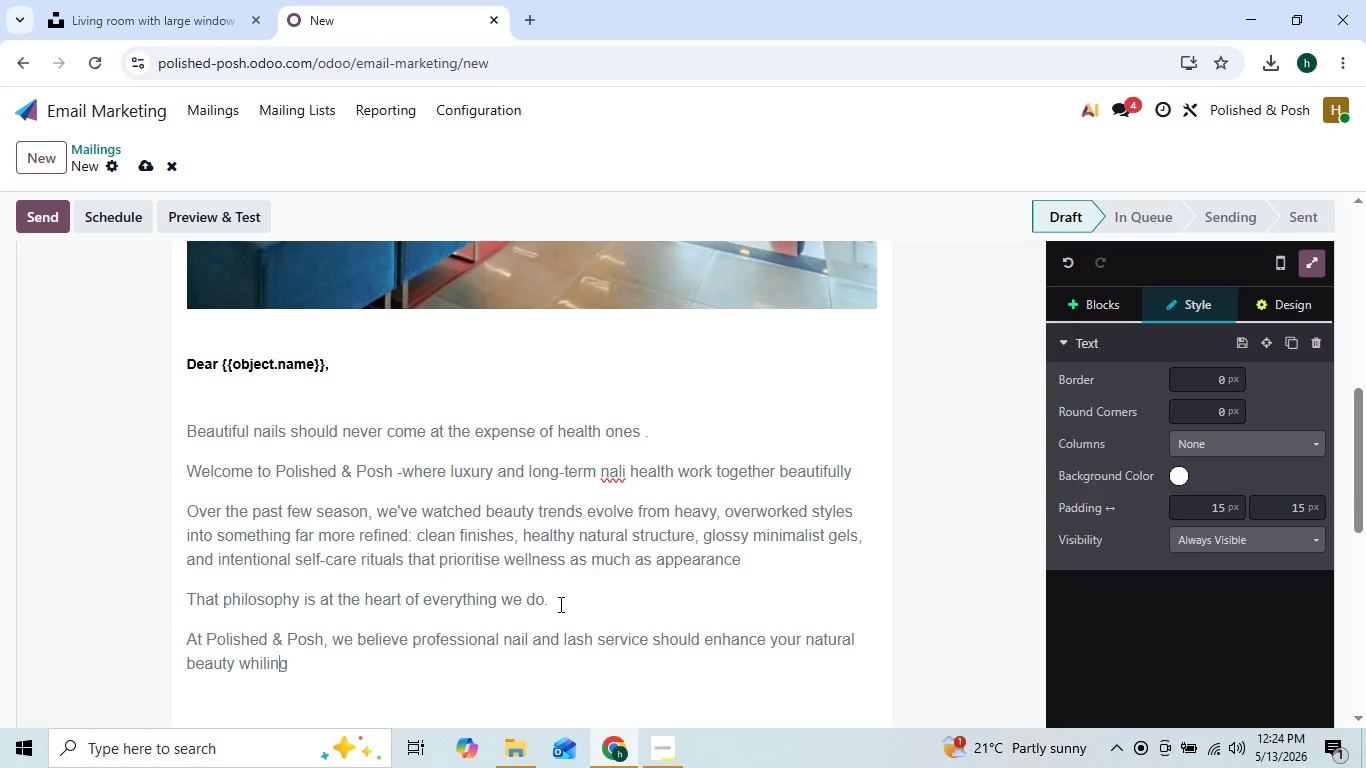 
key(ArrowLeft)
 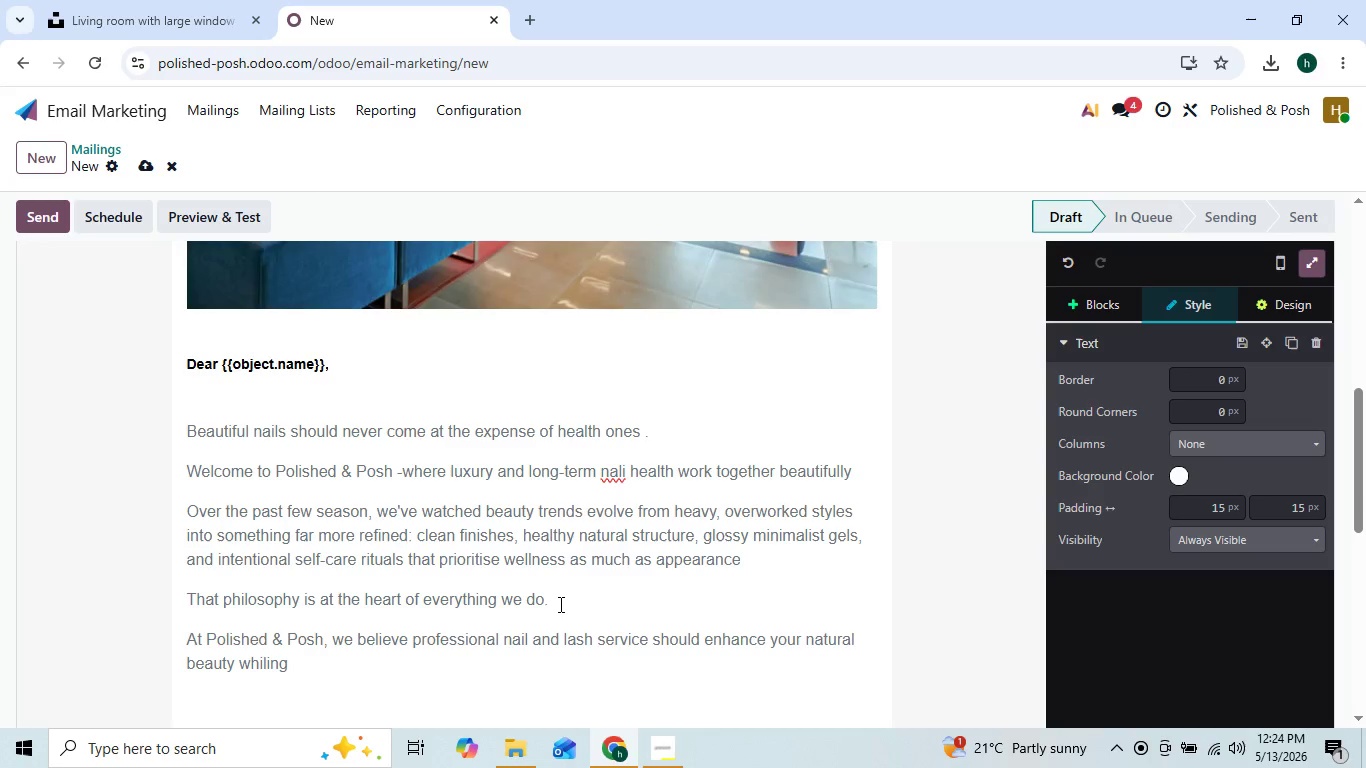 
key(ArrowRight)
 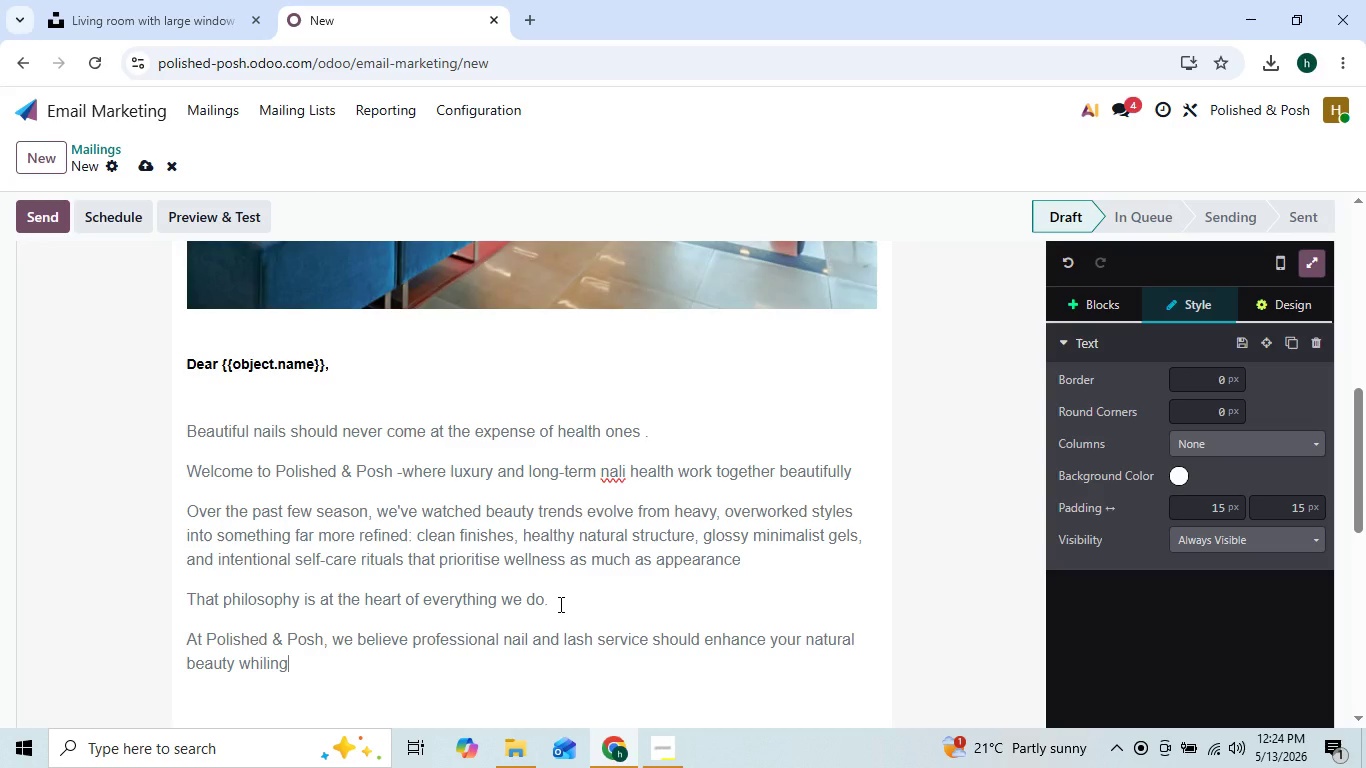 
key(ArrowLeft)
 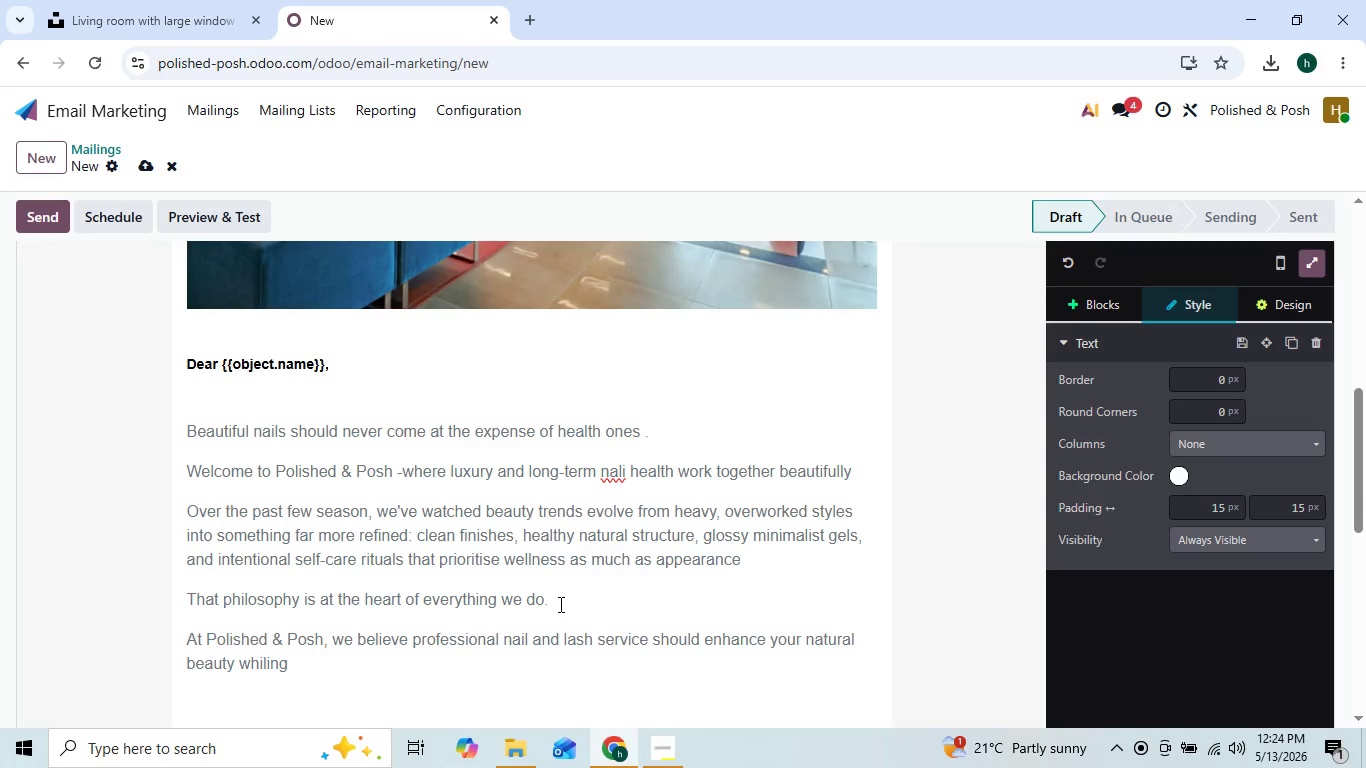 
key(ArrowRight)
 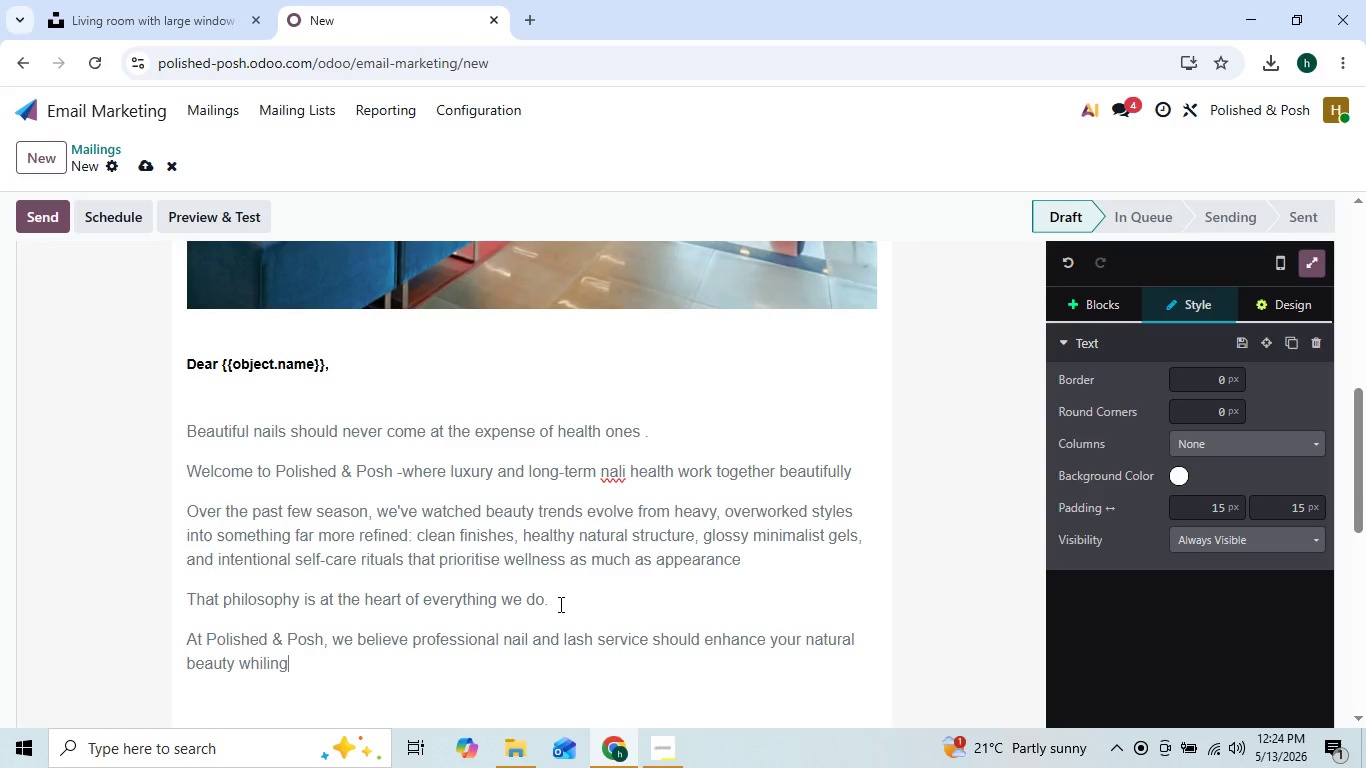 
key(Backspace)
key(Backspace)
key(Backspace)
type(e protecting the integrity)
 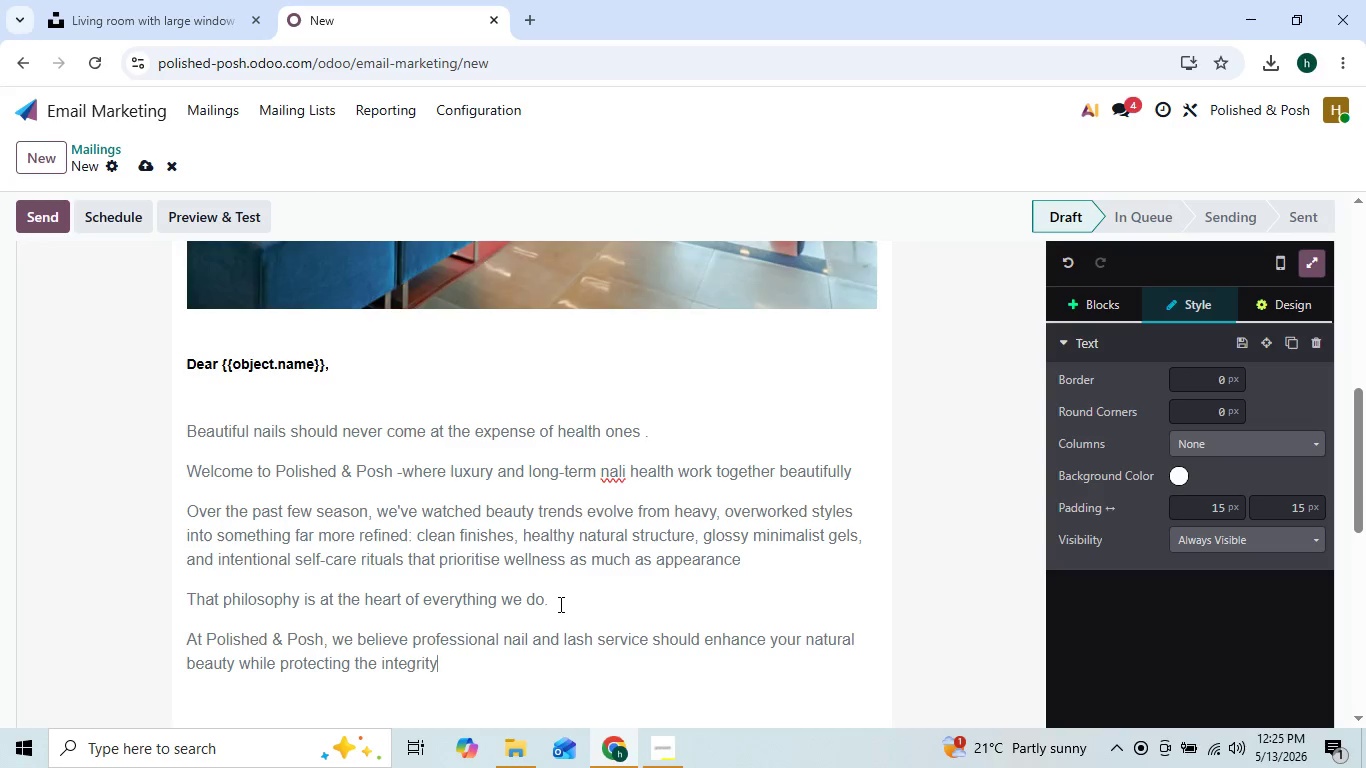 
key(ArrowLeft)
 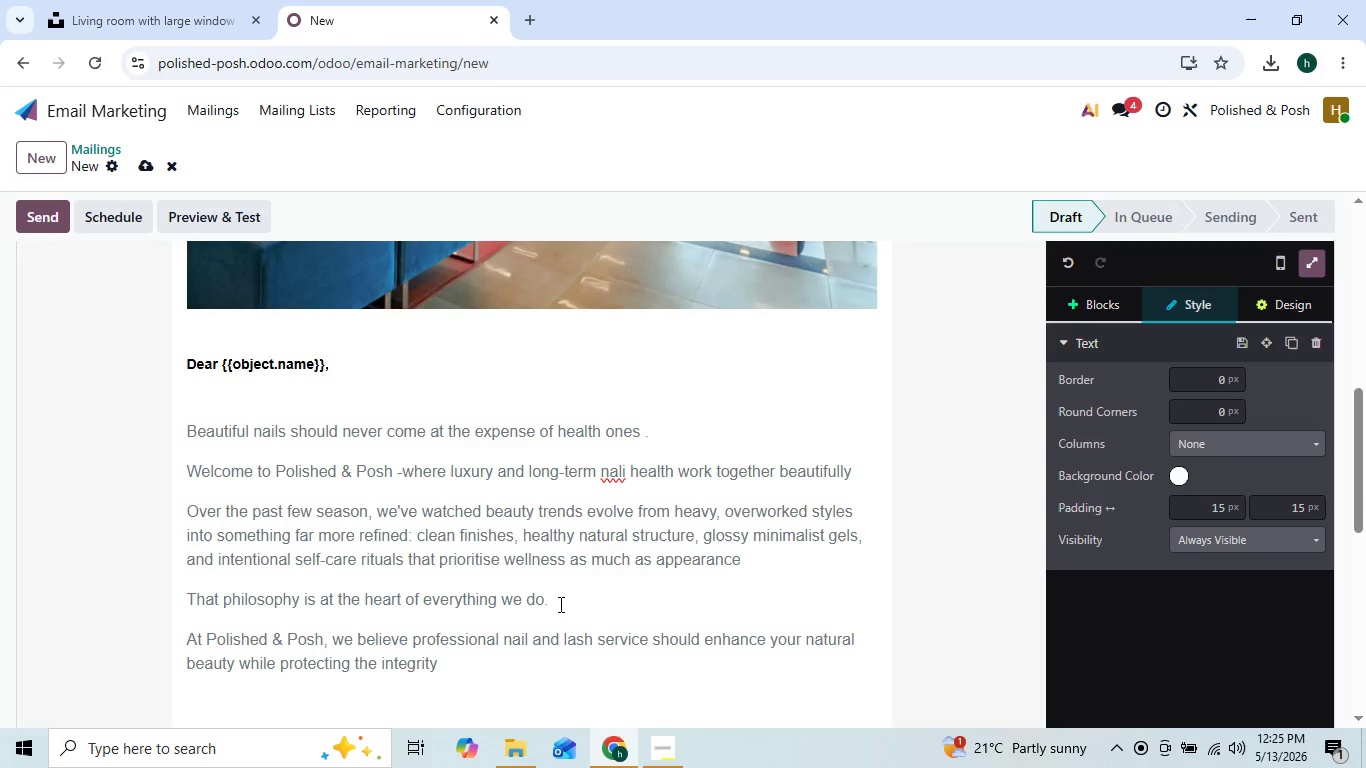 
key(ArrowRight)
 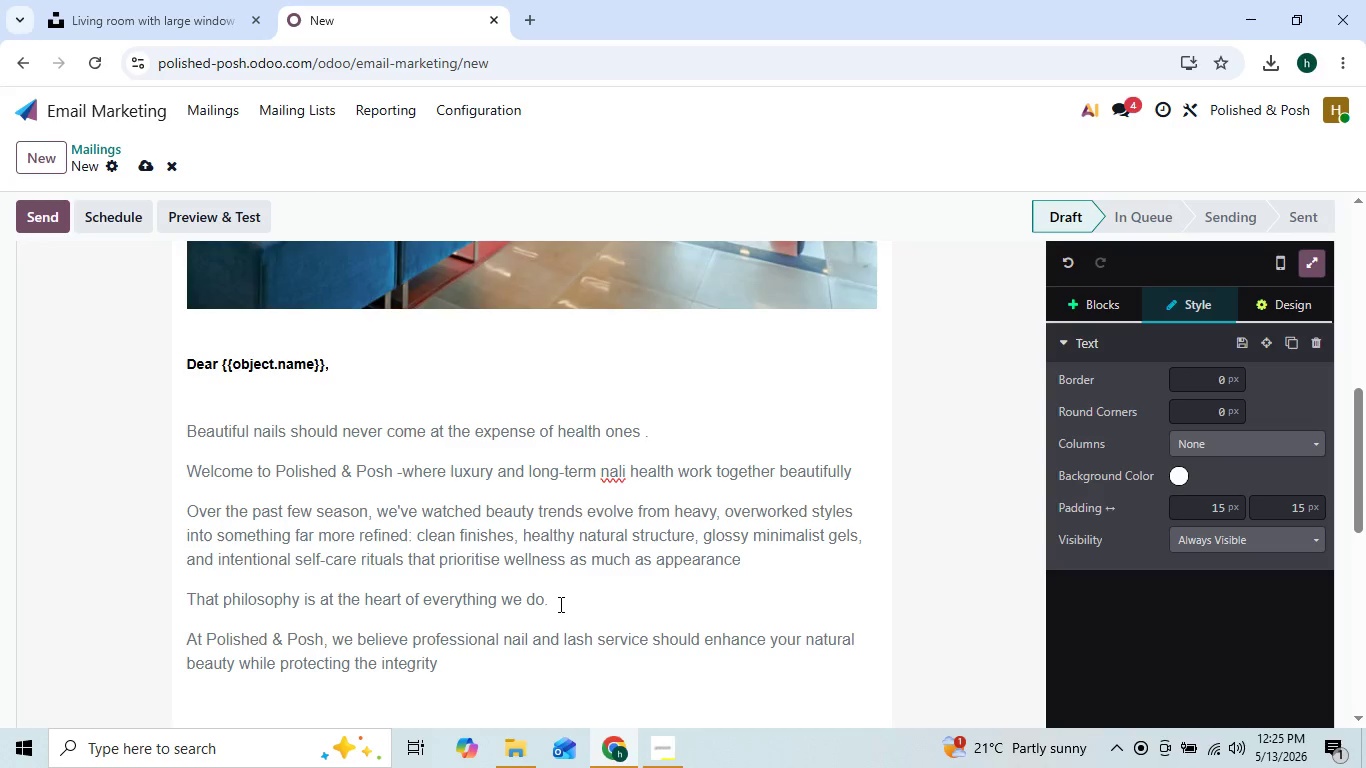 
type( of yh)
key(Backspace)
type(p)
key(Backspace)
key(Backspace)
type(your )
 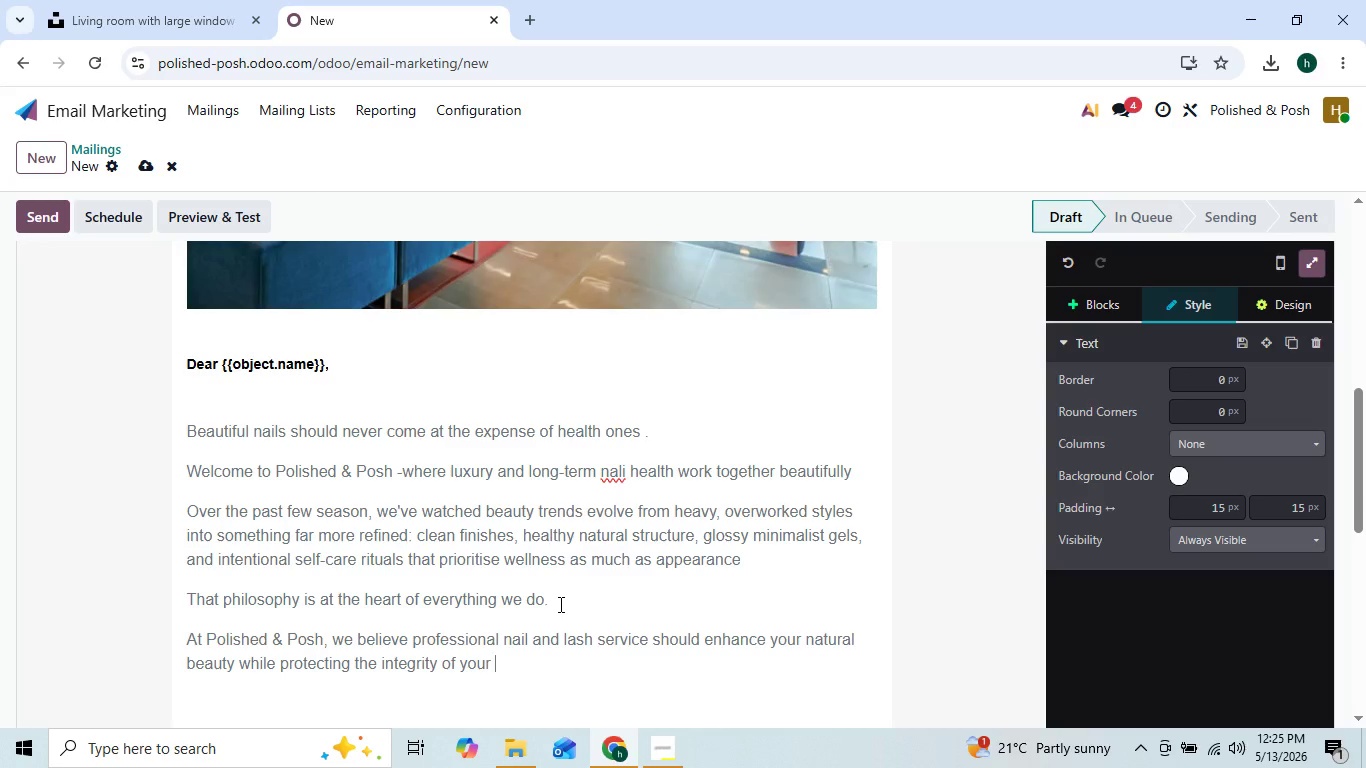 
key(ArrowLeft)
 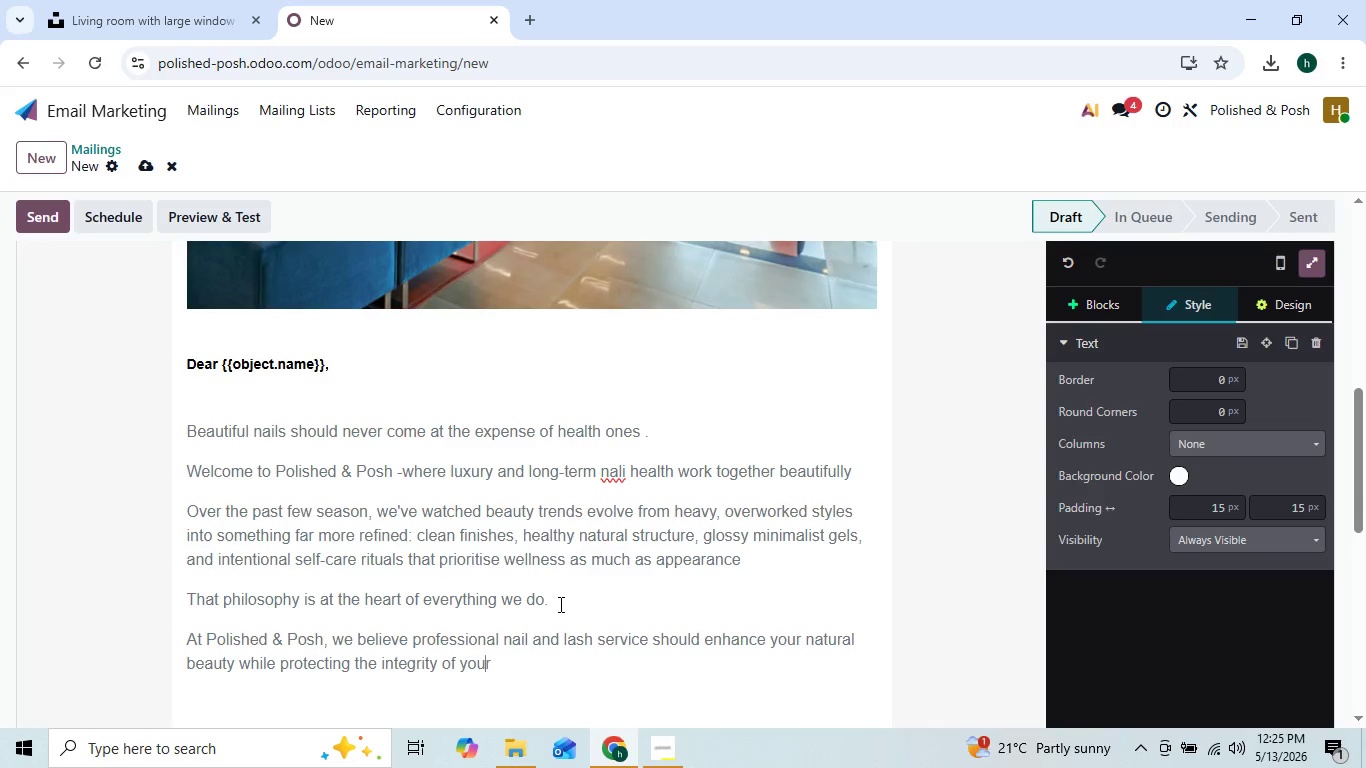 
key(ArrowLeft)
 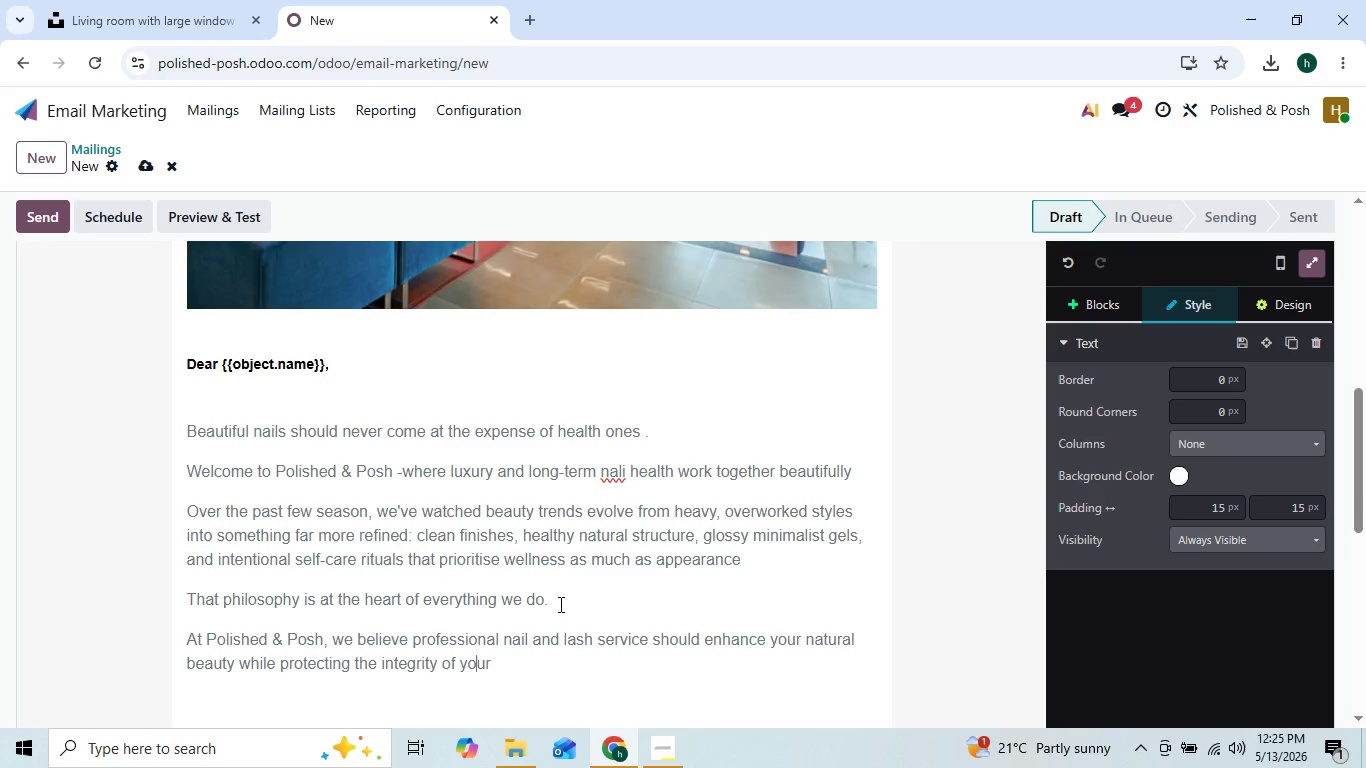 
key(ArrowLeft)
 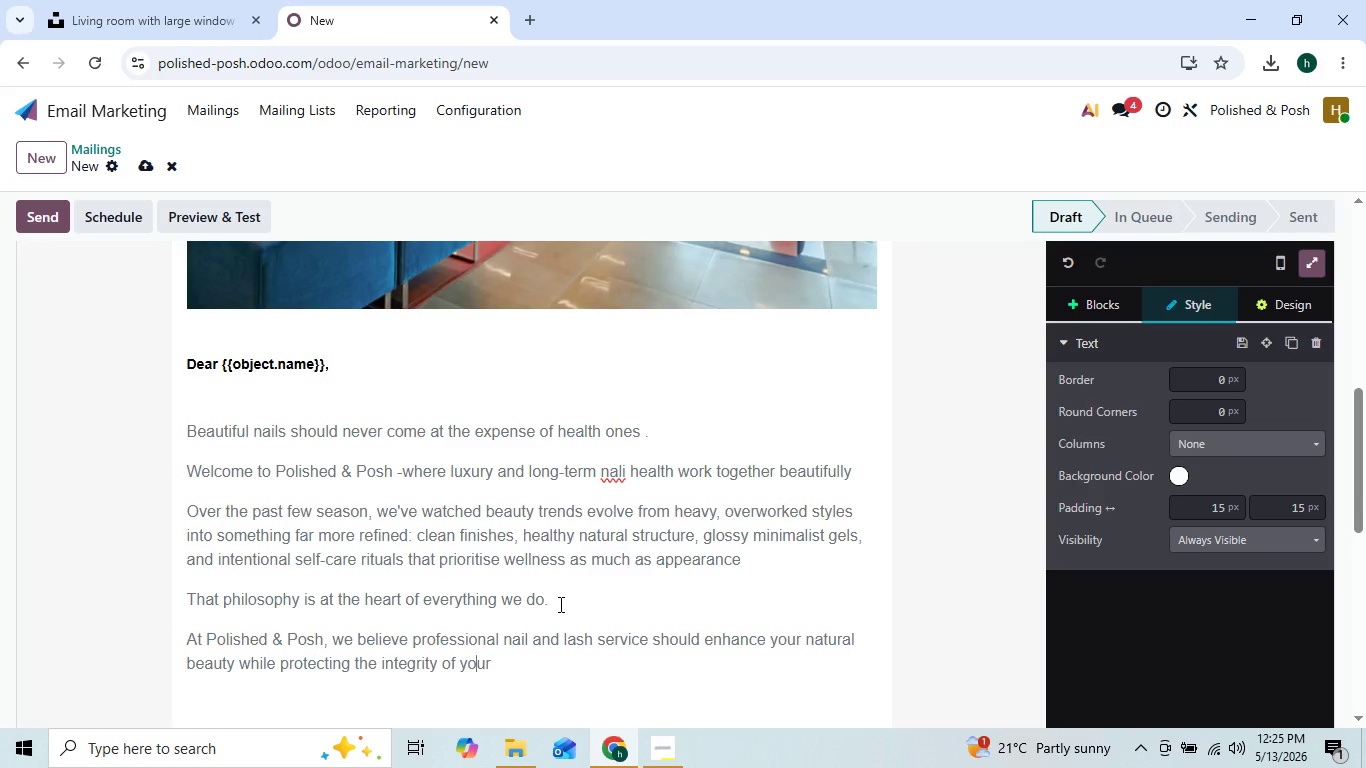 
key(ArrowRight)
 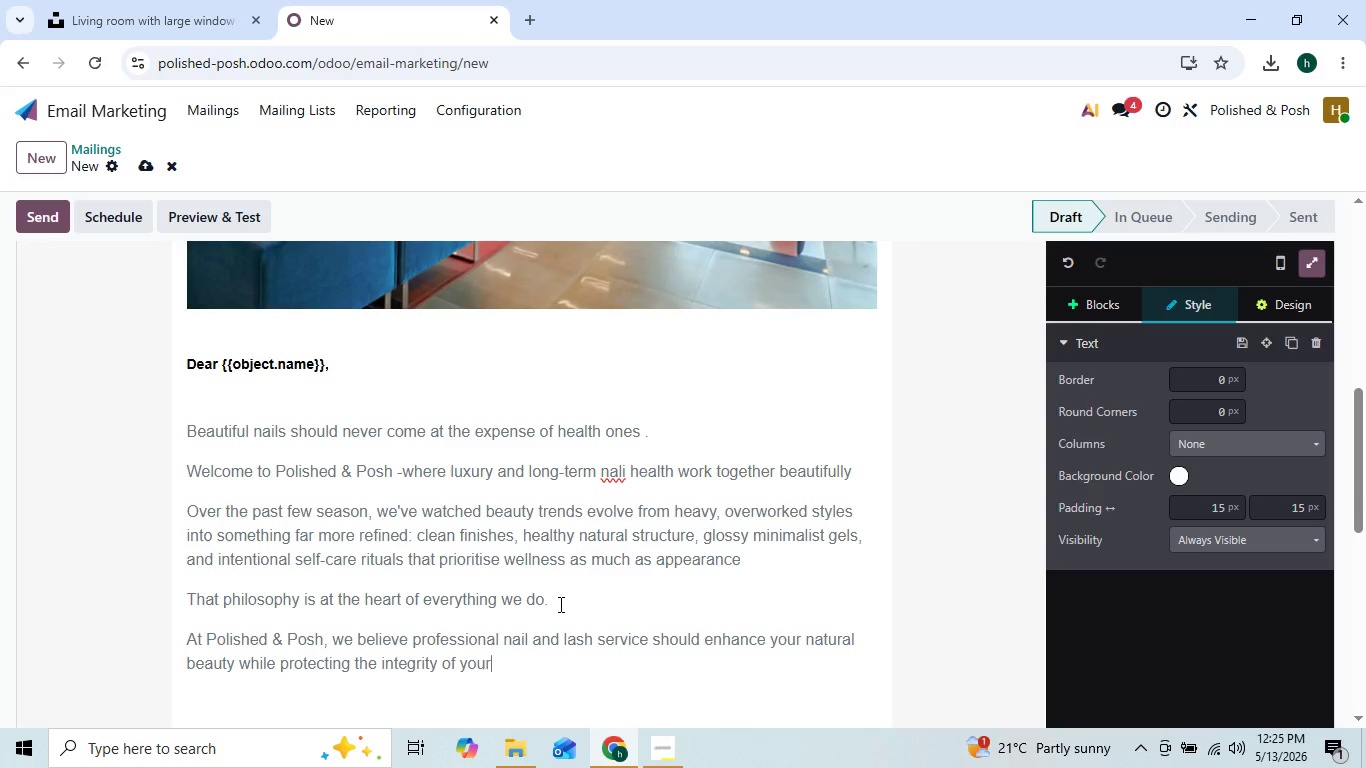 
key(ArrowRight)
 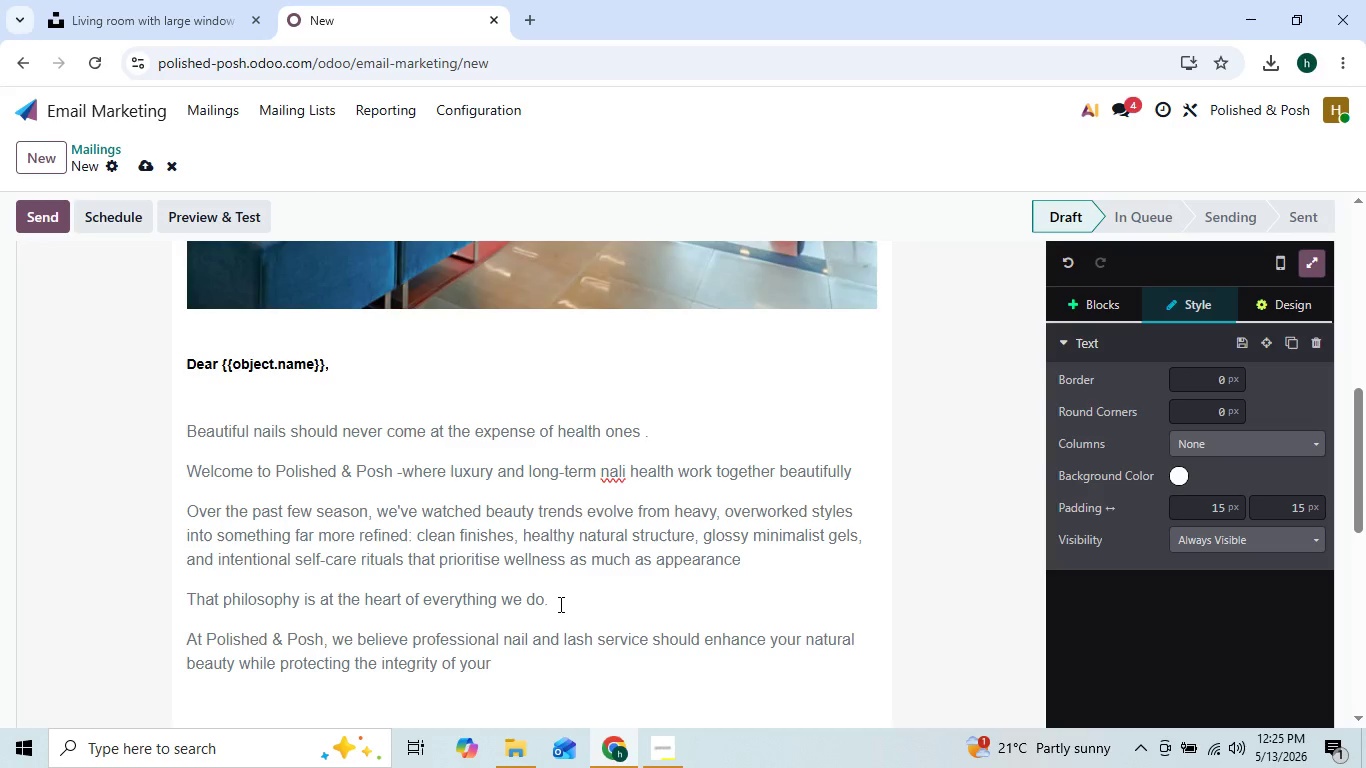 
type( nails, skin, and lashes for)
 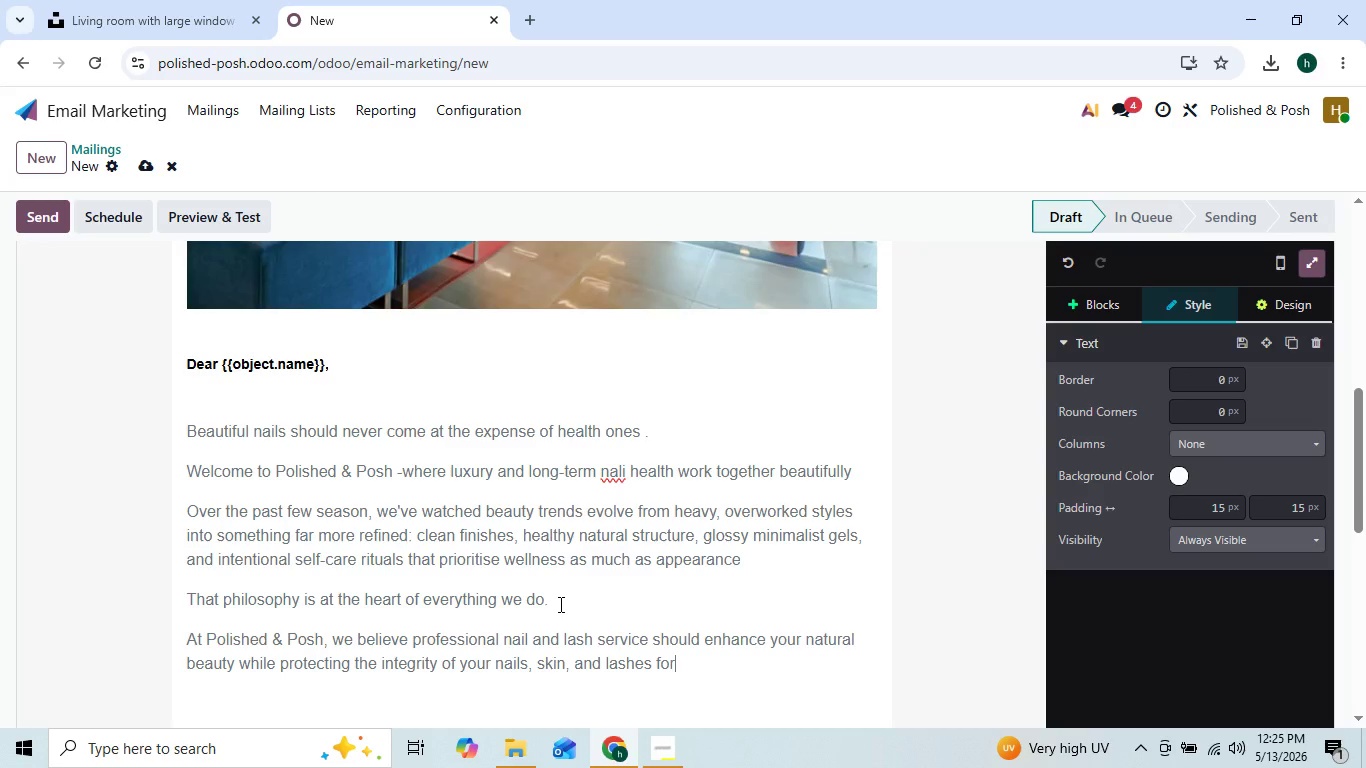 
type( the long term.)
 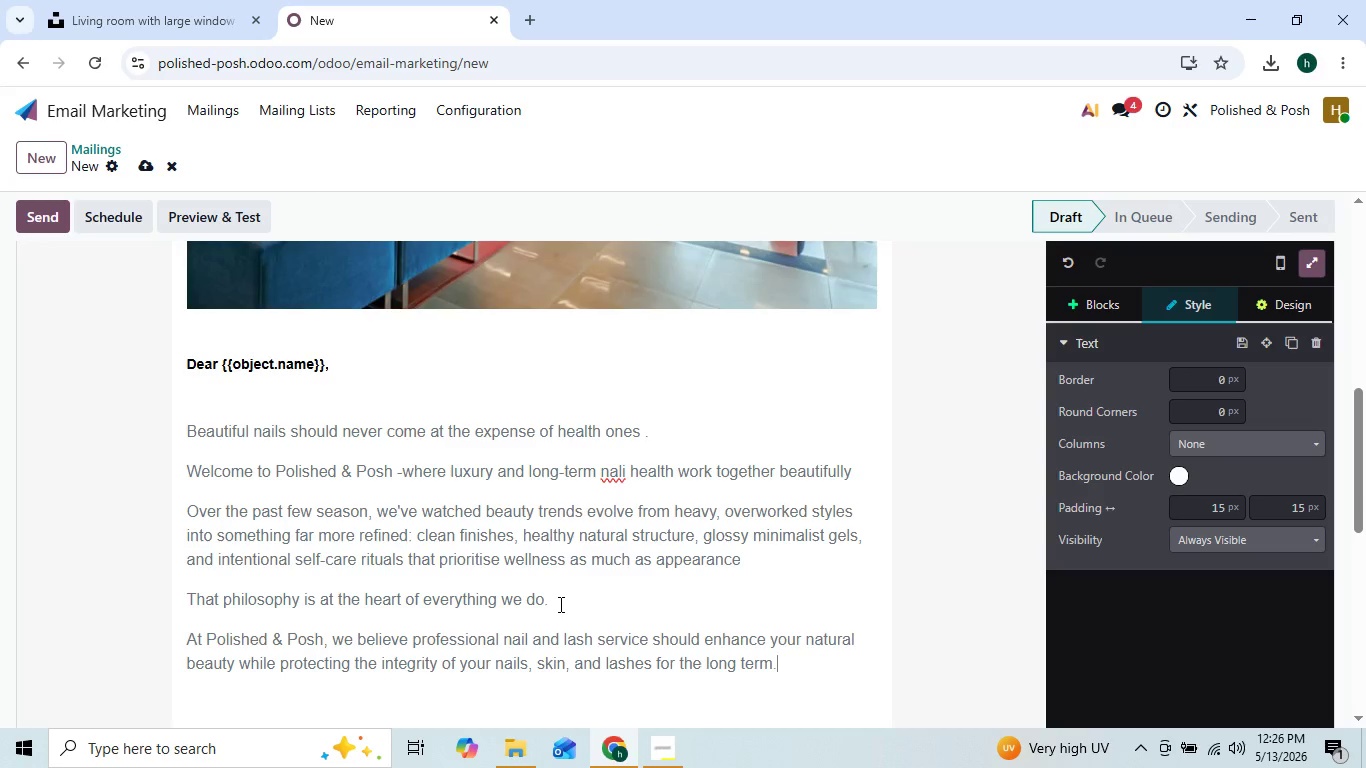 
key(Enter)
 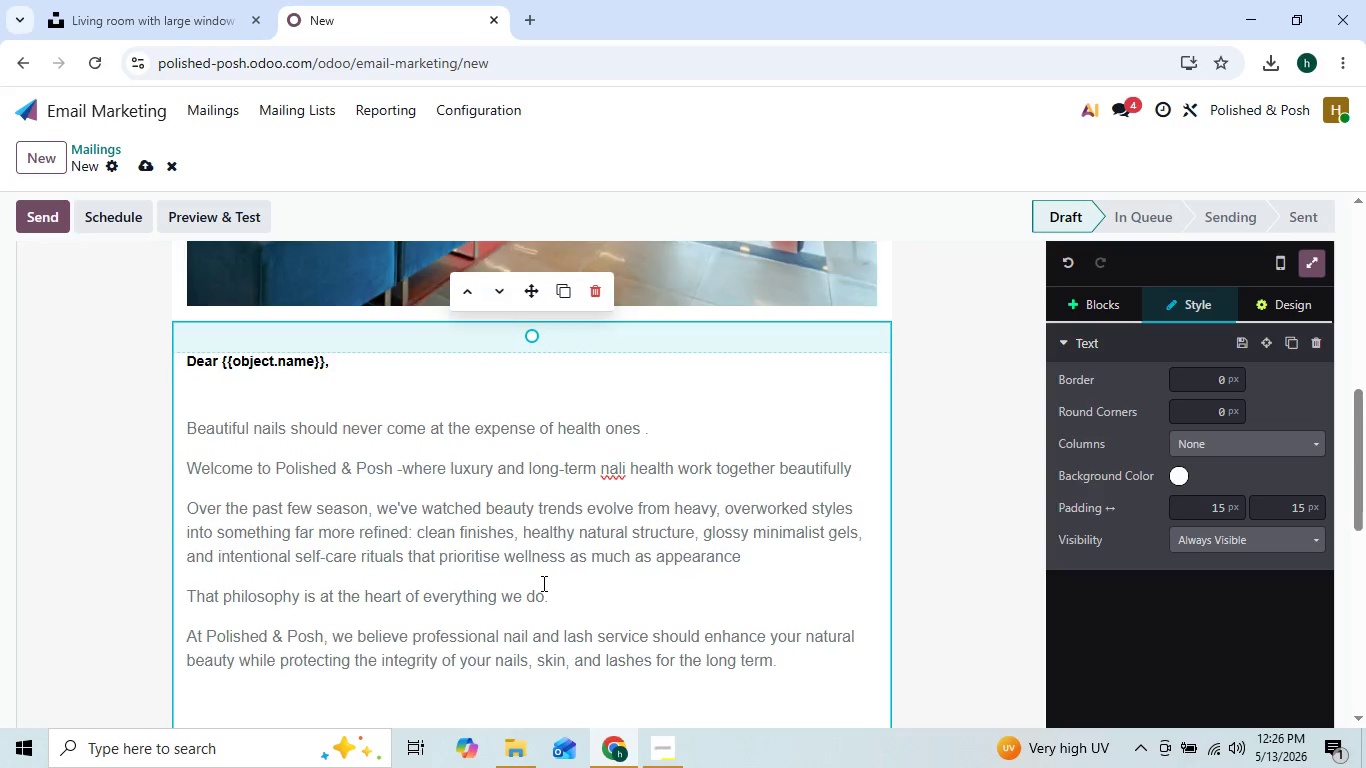 
type(Every)
 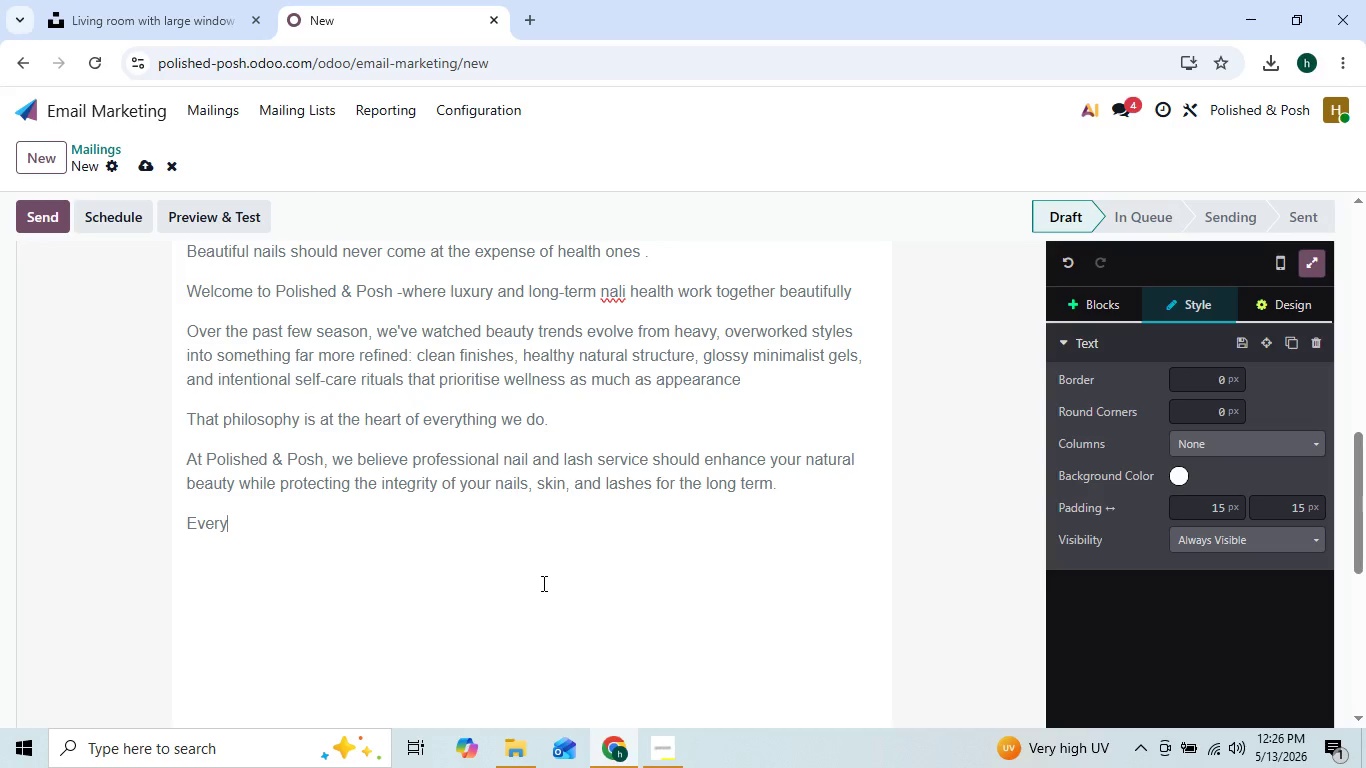 
key(ArrowLeft)
 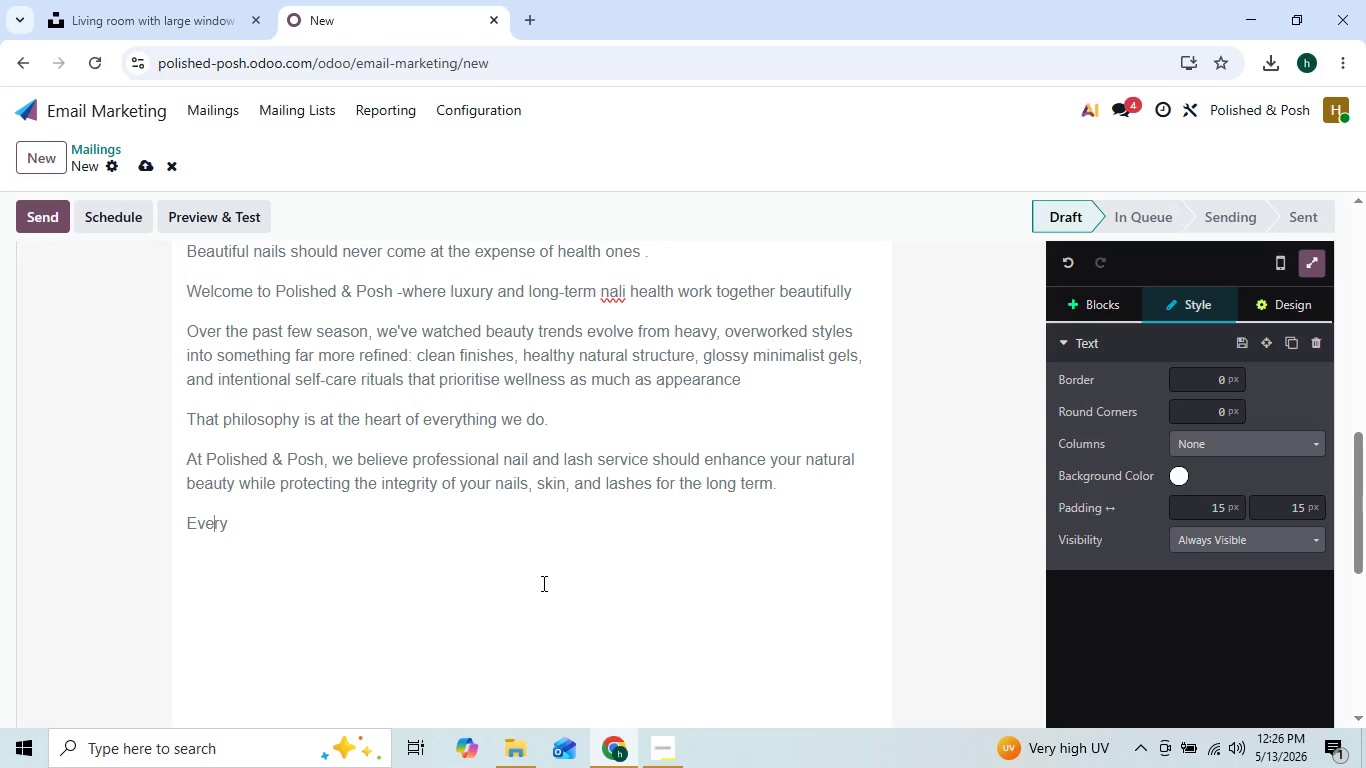 
key(ArrowLeft)
 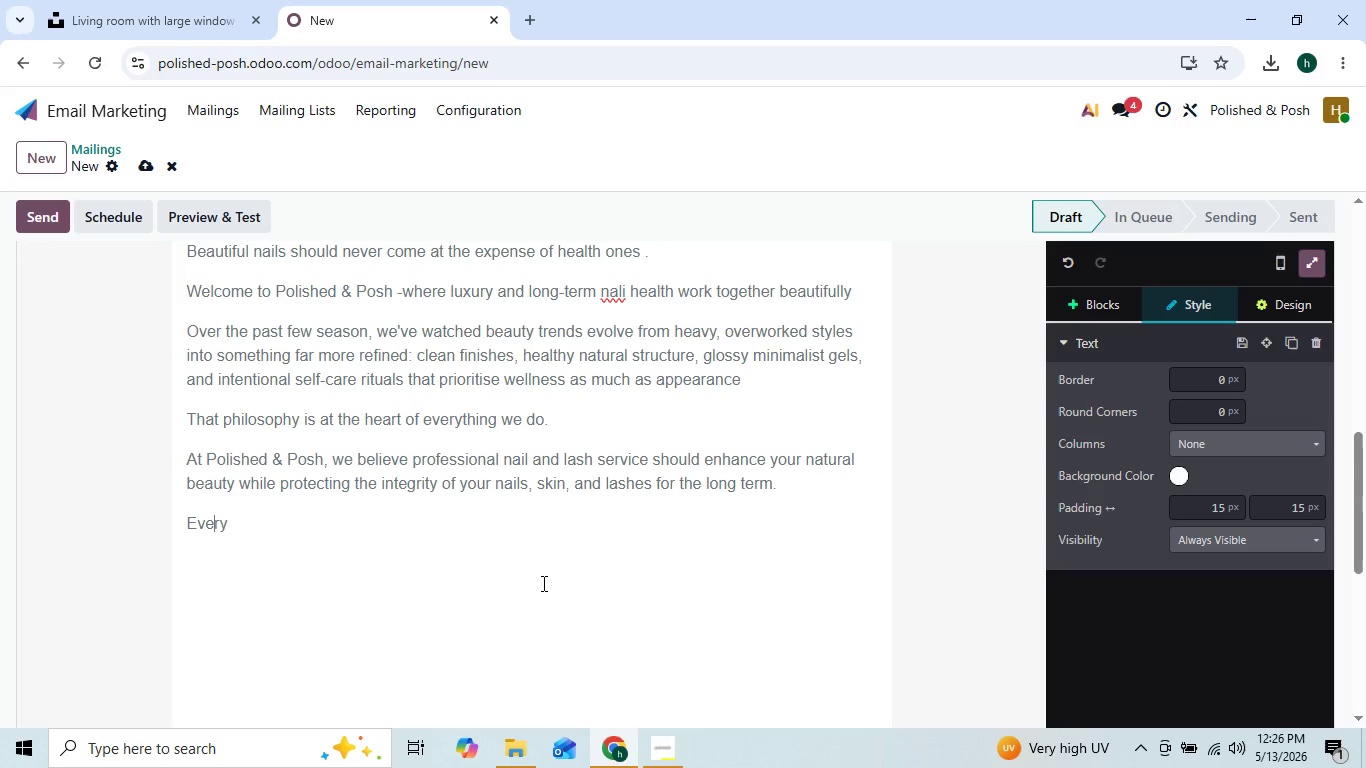 
wait(7.23)
 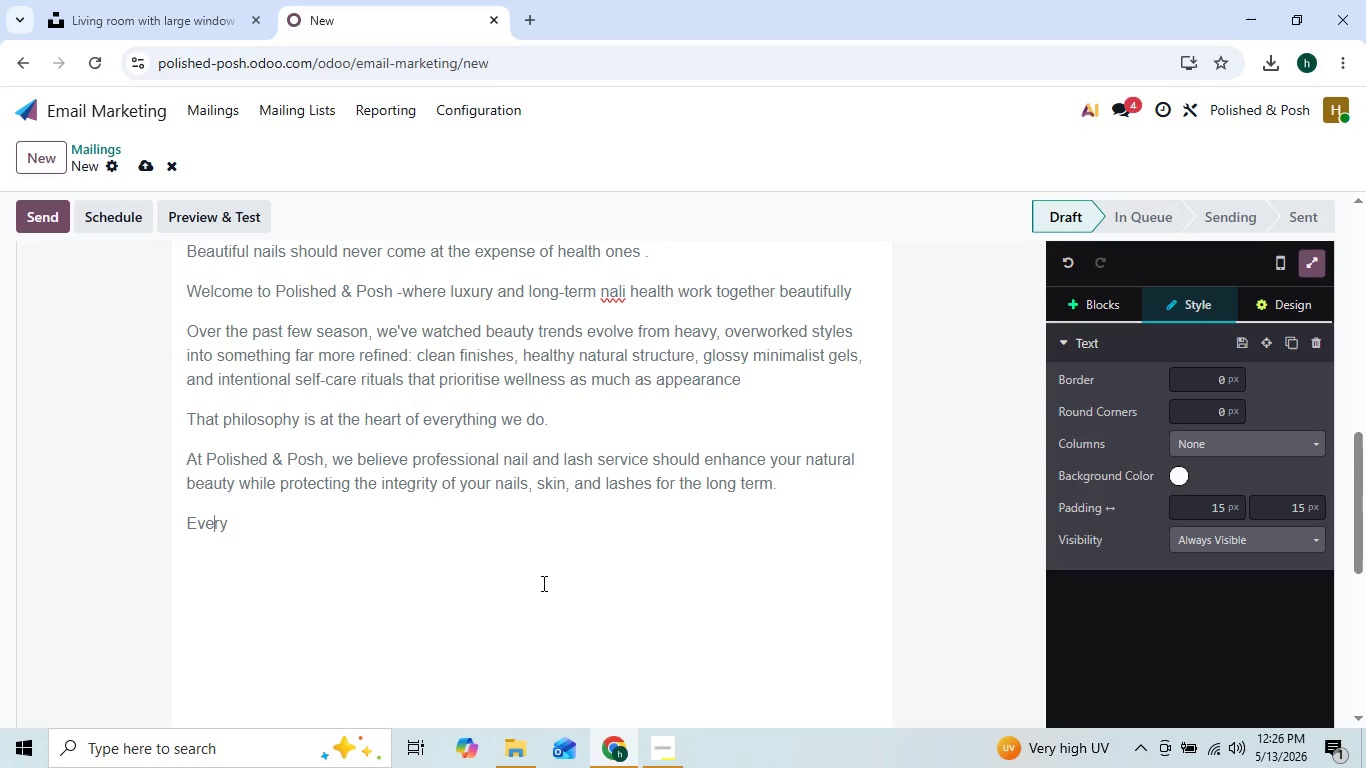 
key(ArrowLeft)
 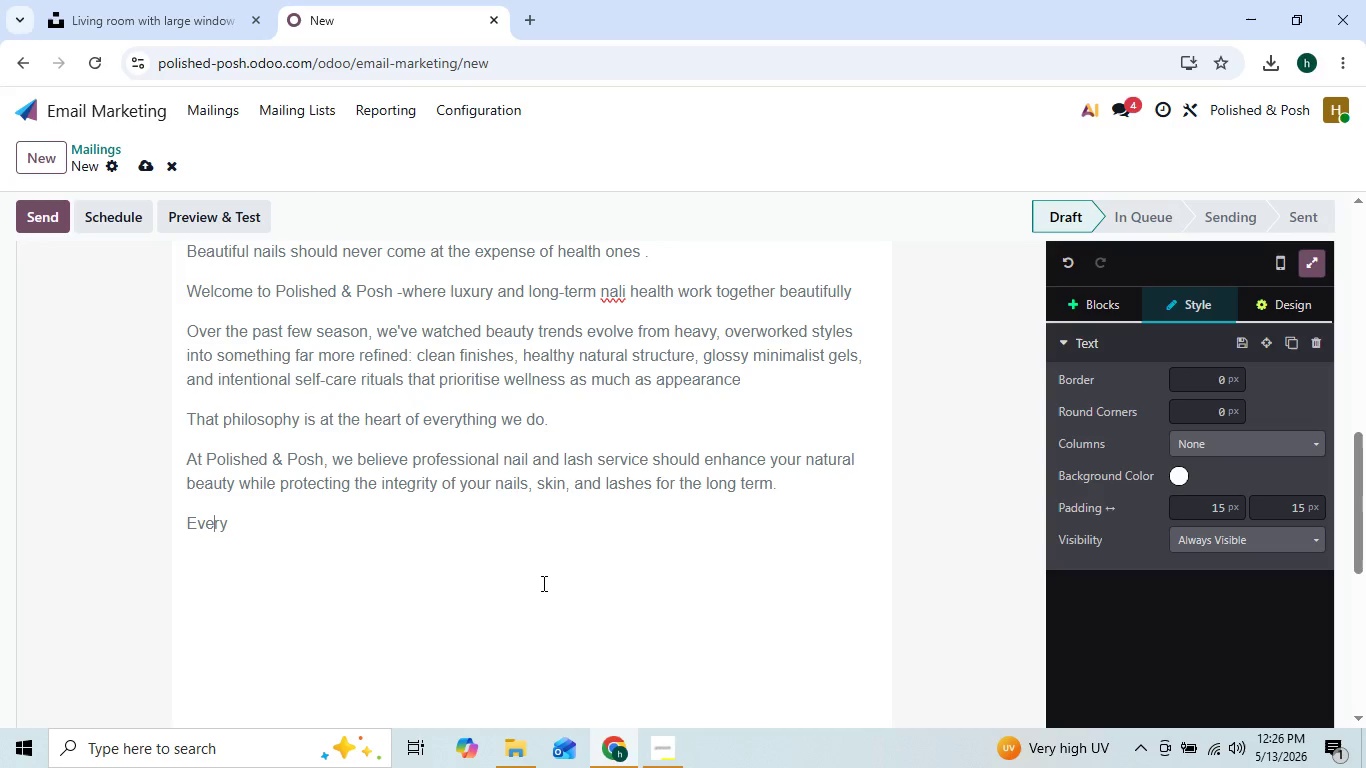 
key(ArrowRight)
 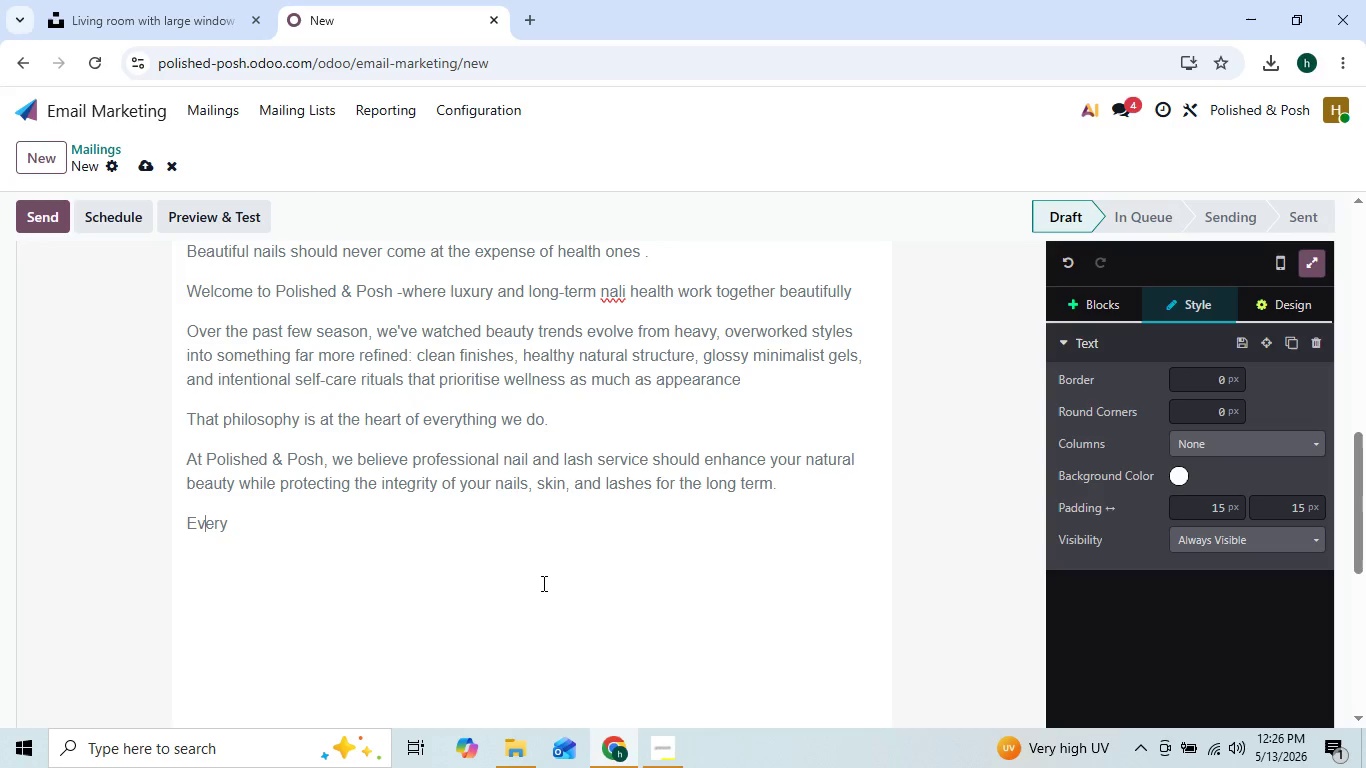 
key(ArrowLeft)
 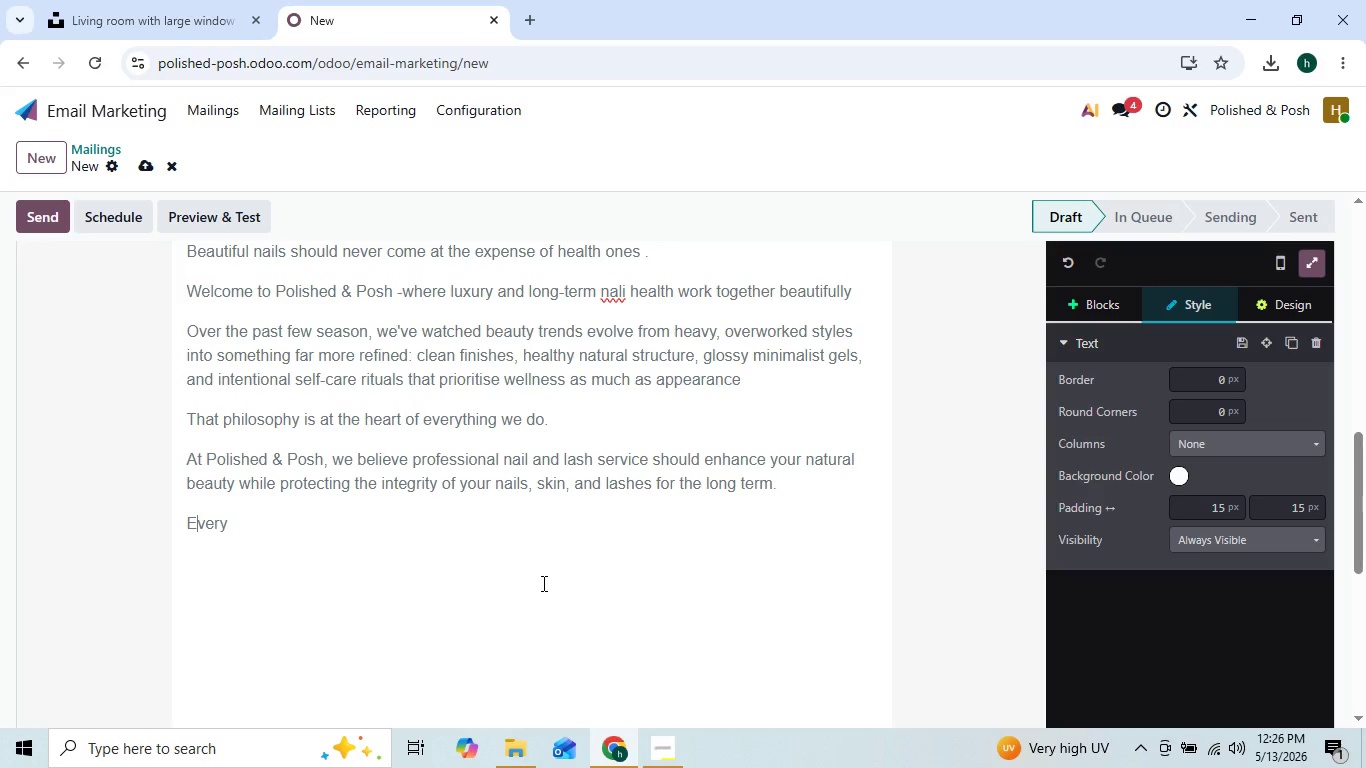 
key(ArrowLeft)
 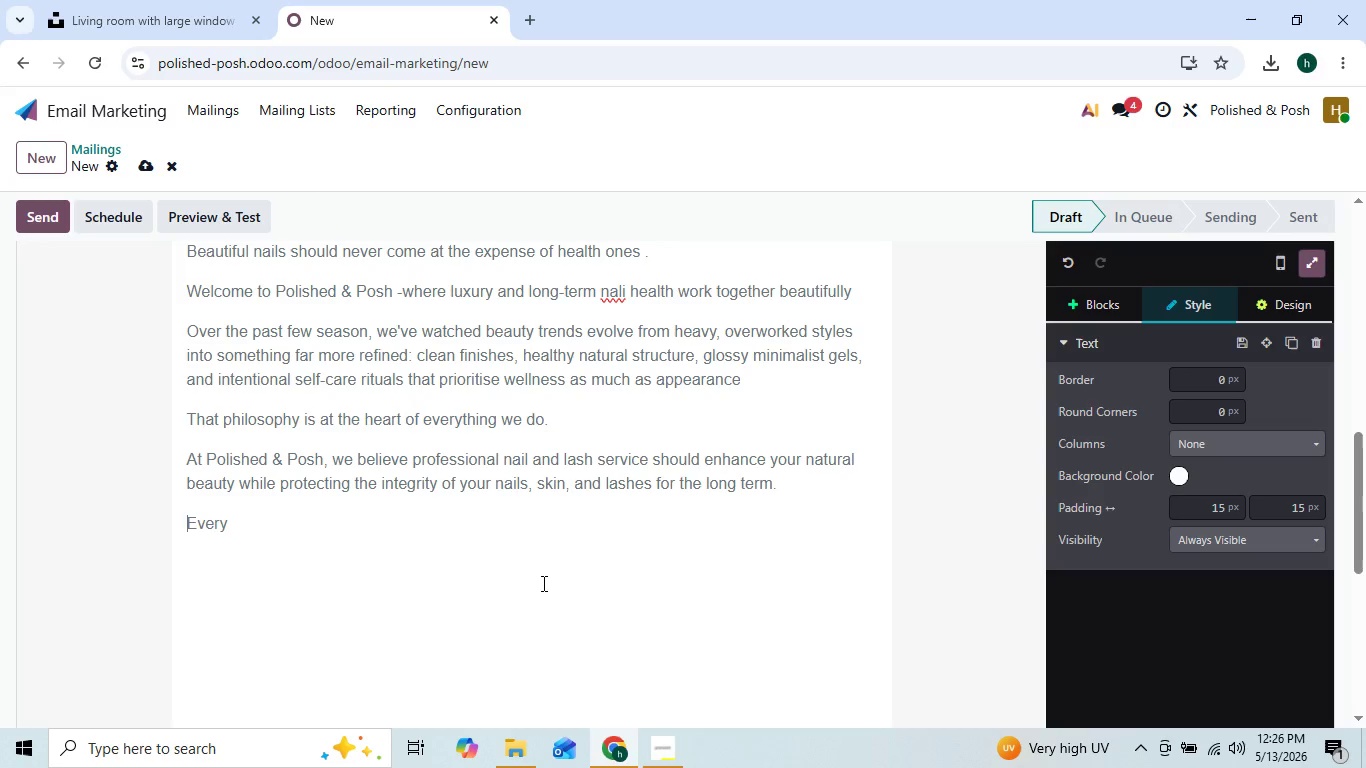 
key(ArrowLeft)
 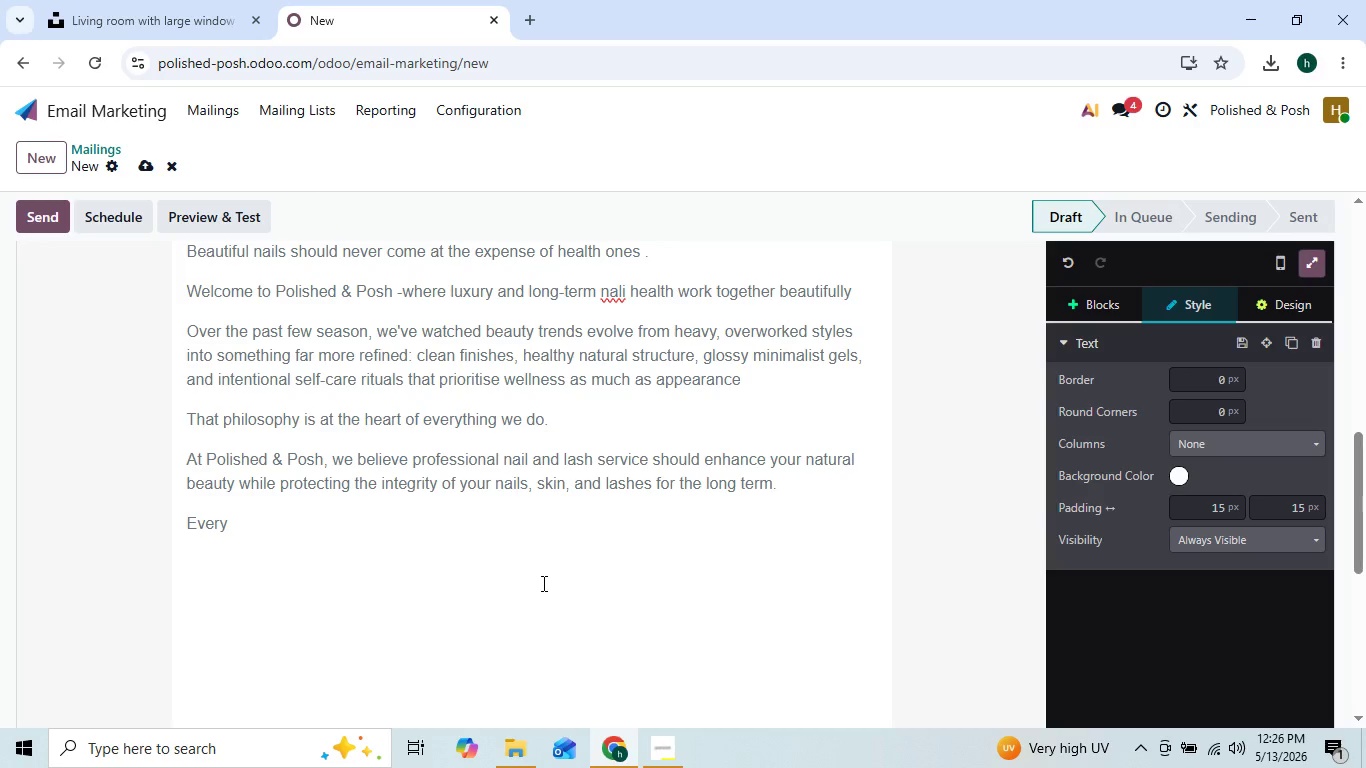 
key(Backspace)
 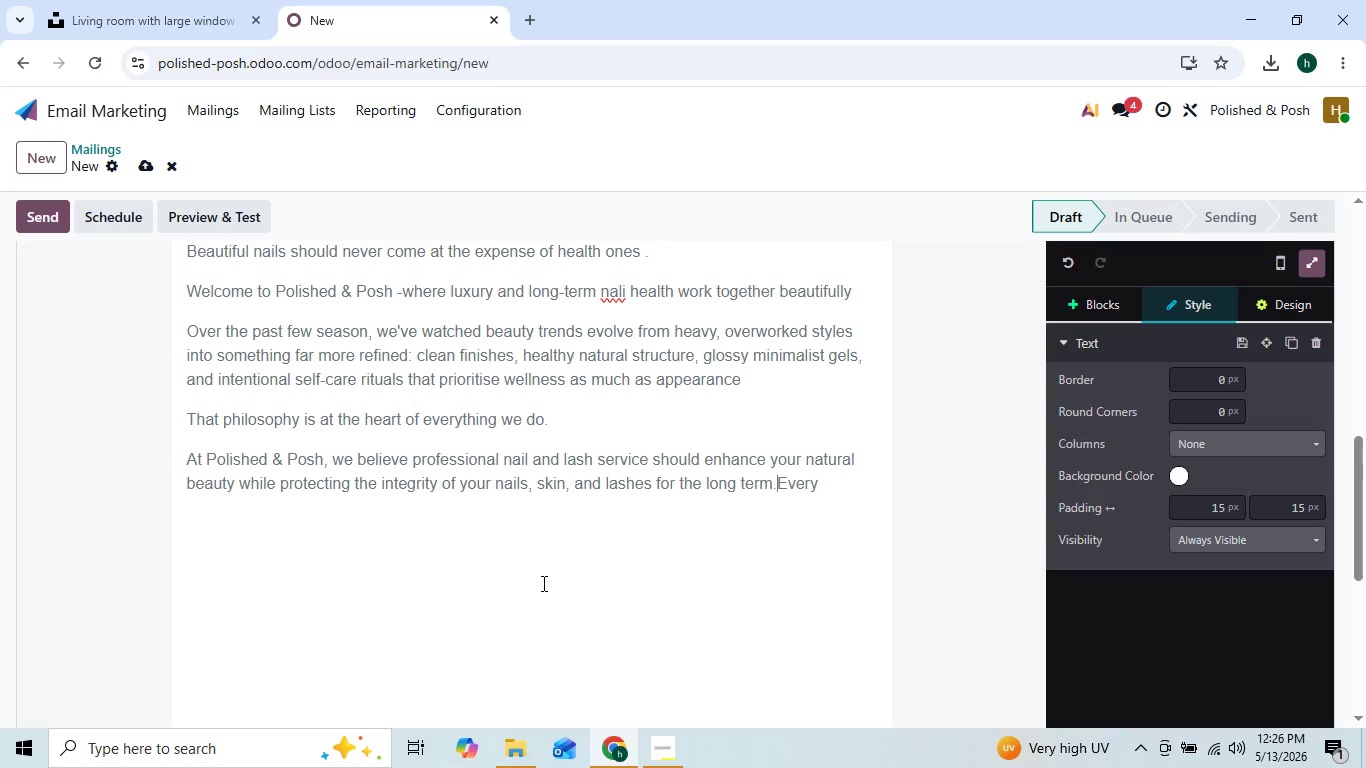 
key(ArrowRight)
 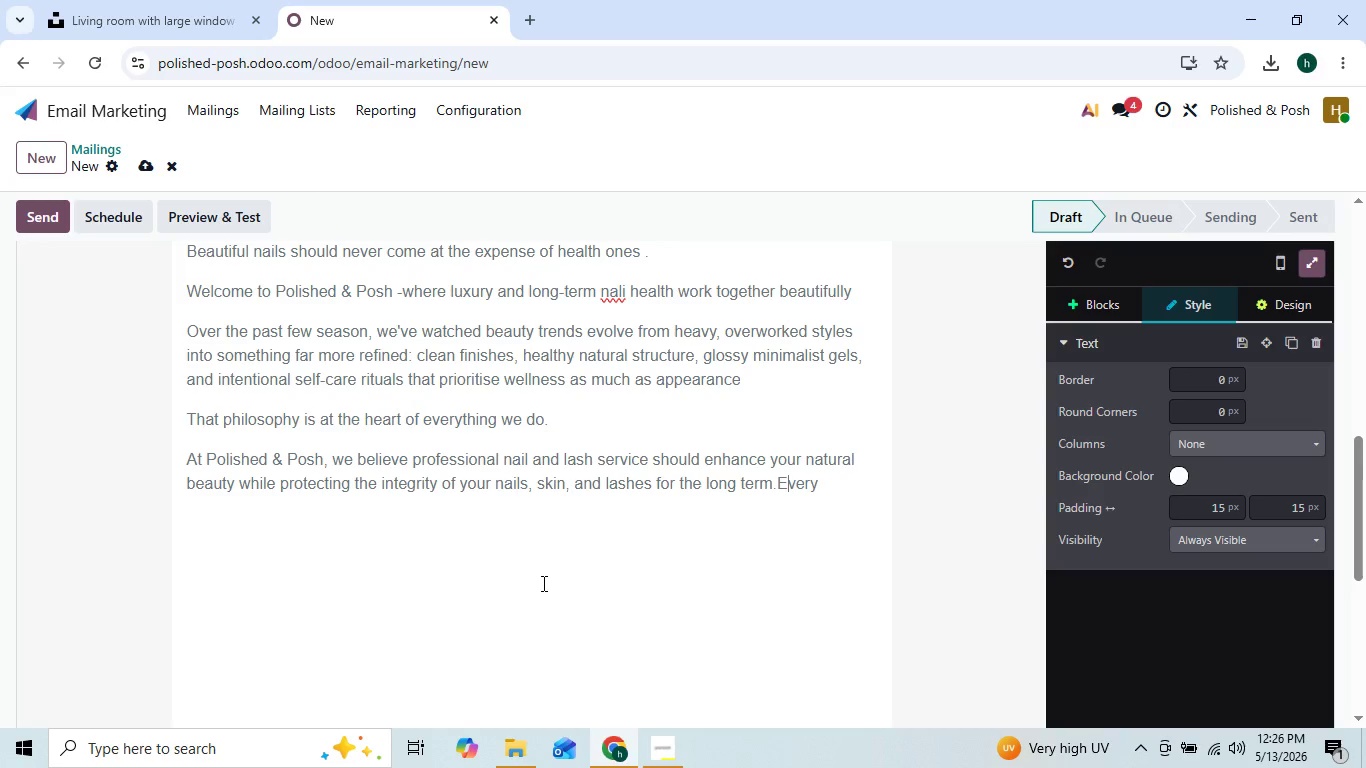 
key(ArrowLeft)
 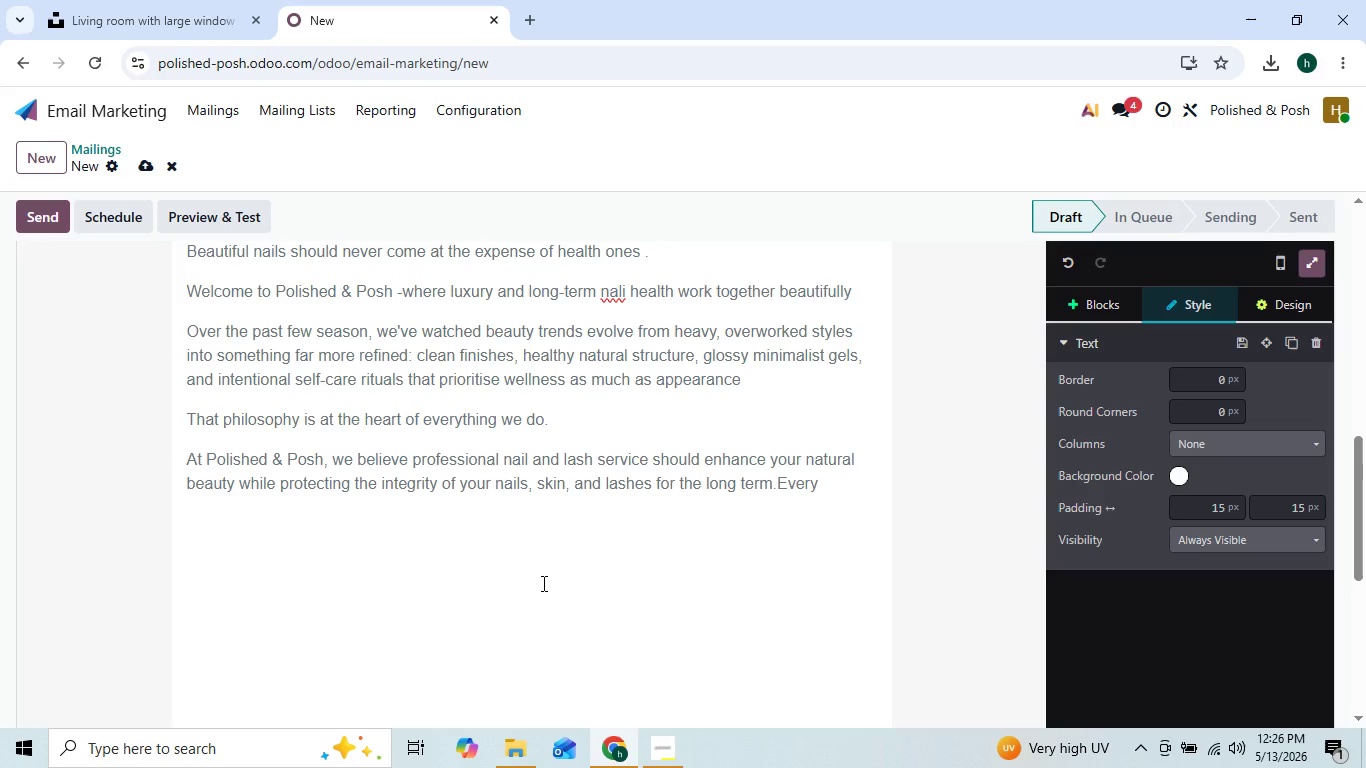 
key(Shift+ShiftRight)
 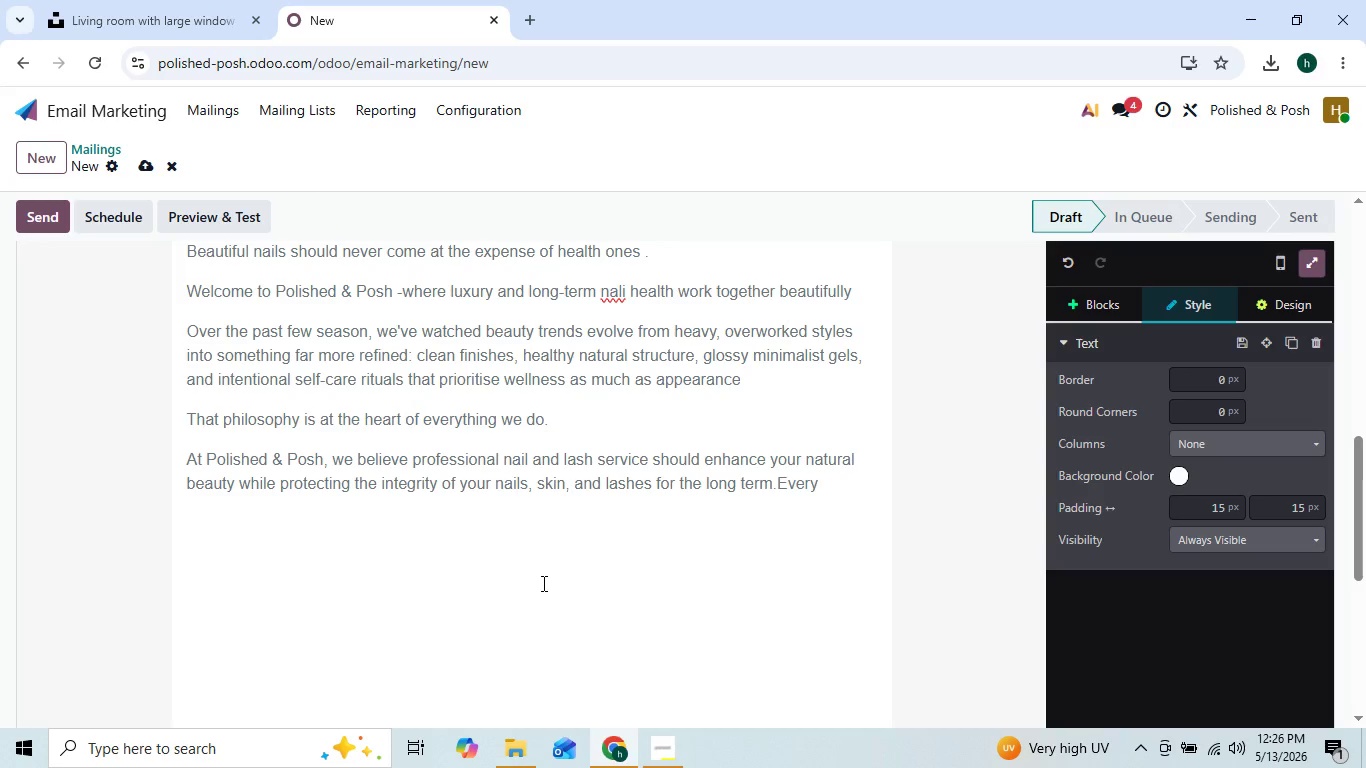 
key(Shift+Enter)
 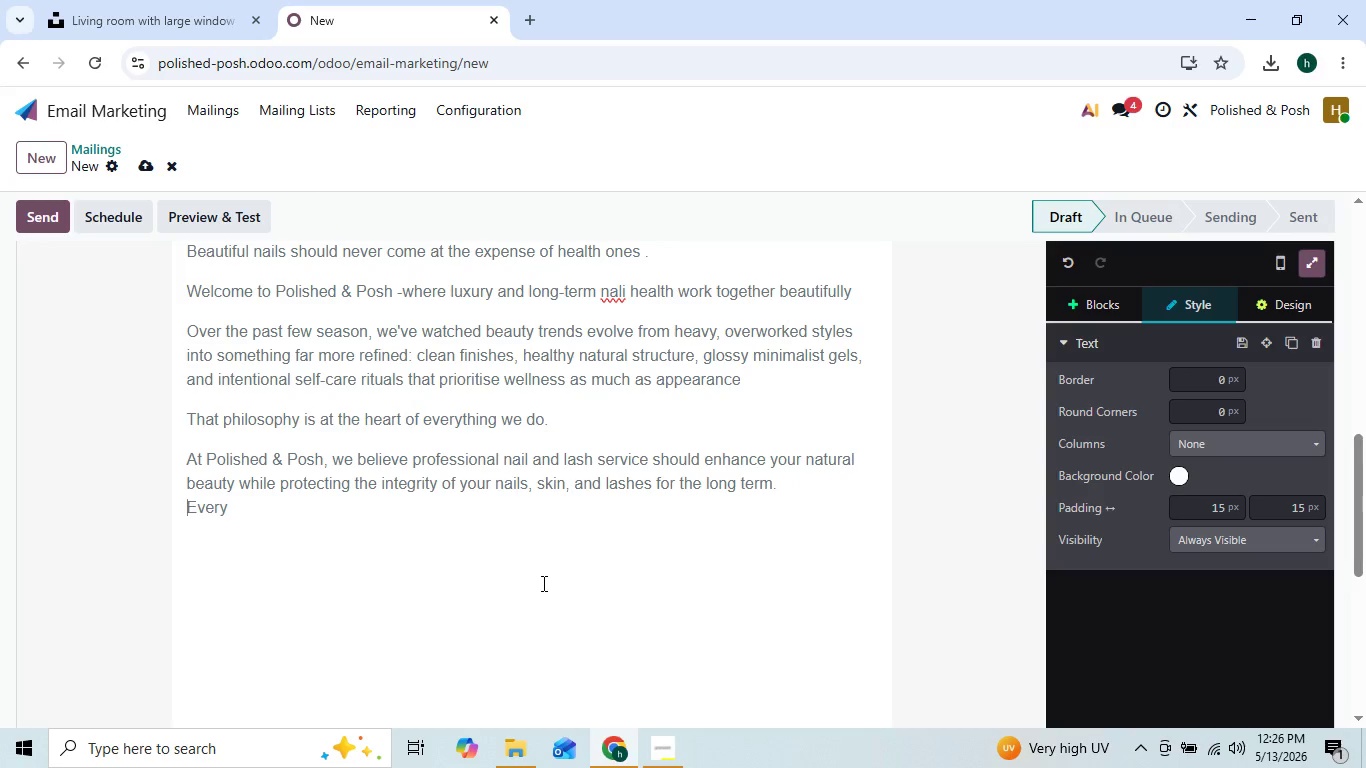 
key(ArrowRight)
 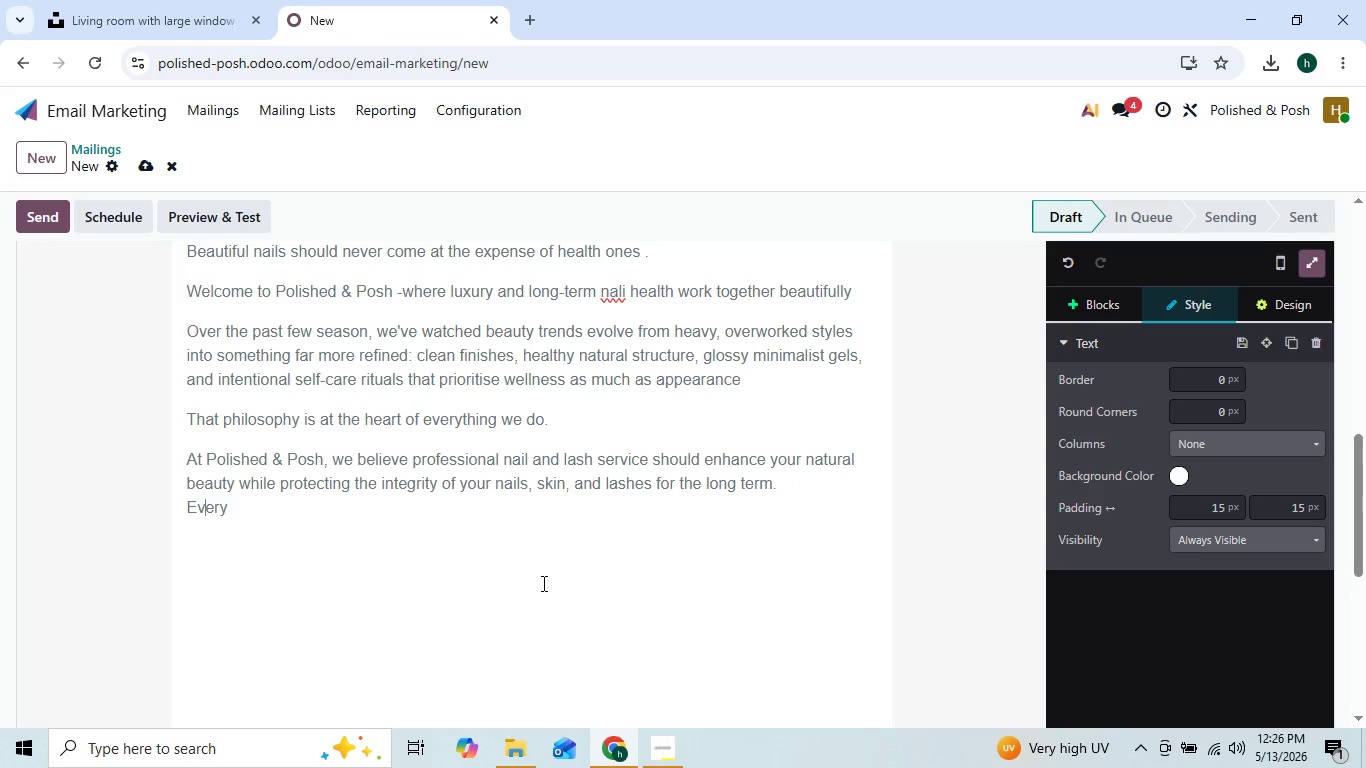 
key(ArrowRight)
 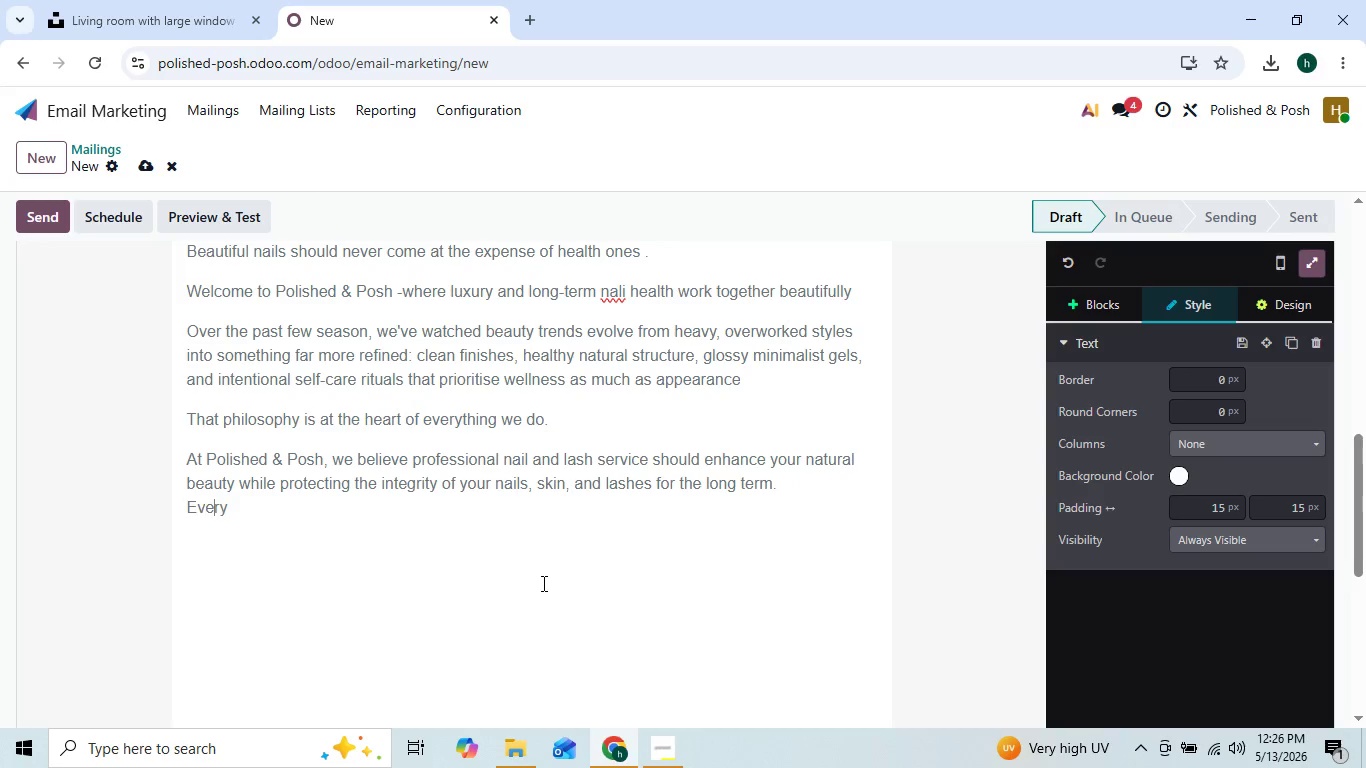 
key(ArrowRight)
 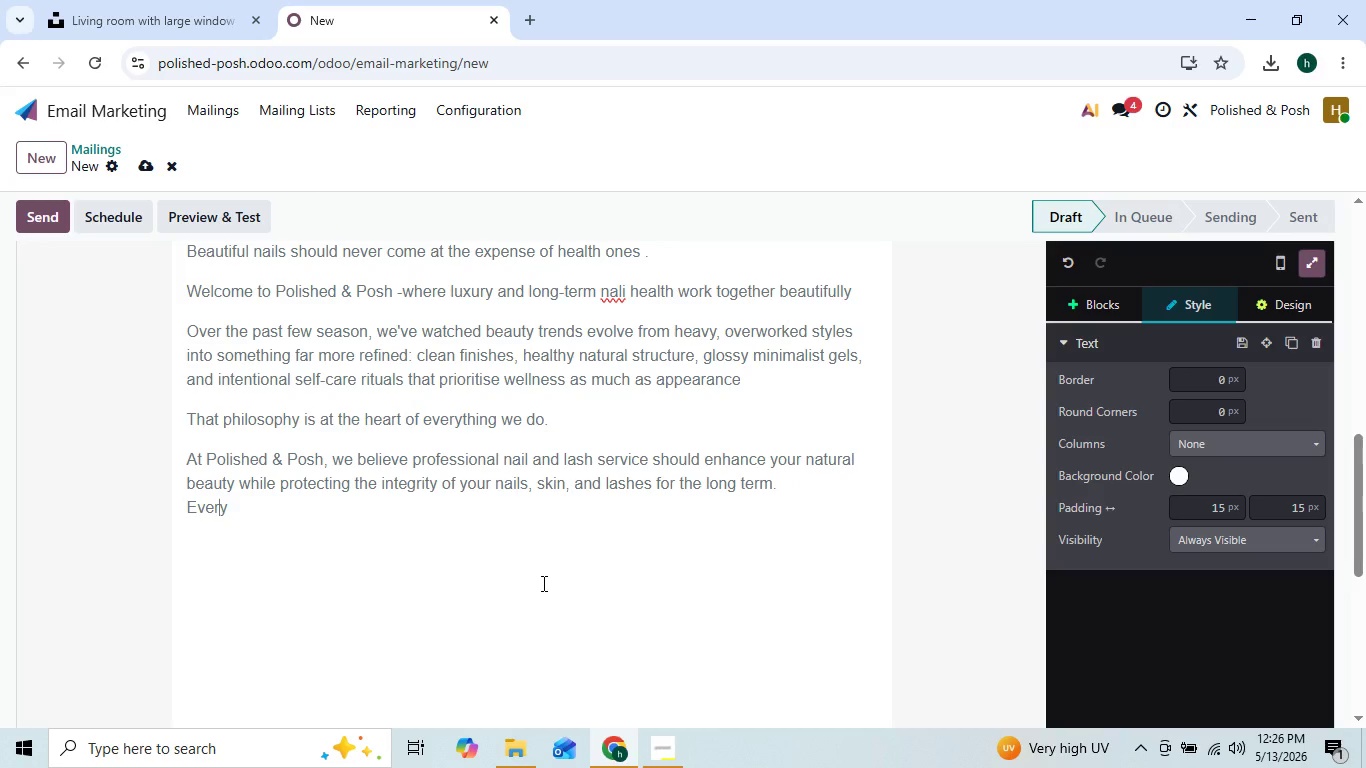 
key(ArrowRight)
 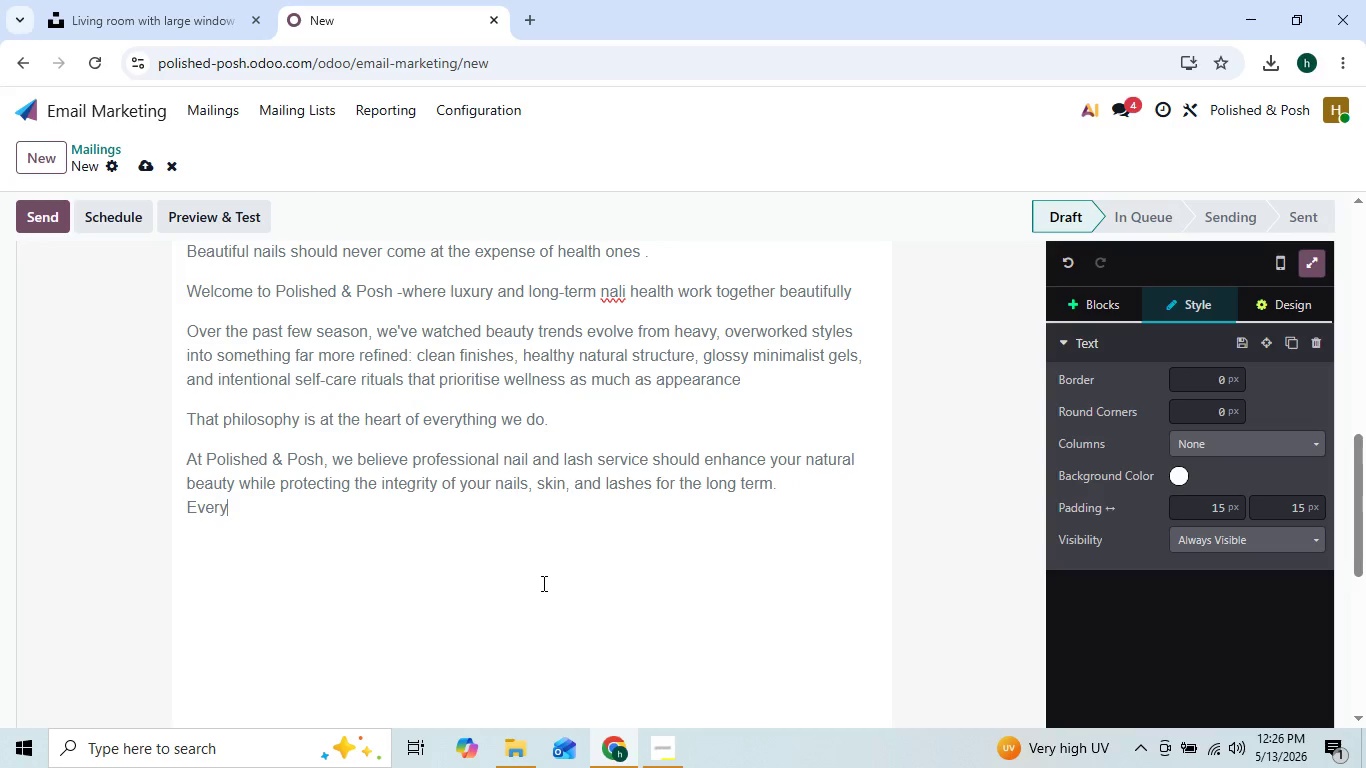 
key(ArrowRight)
 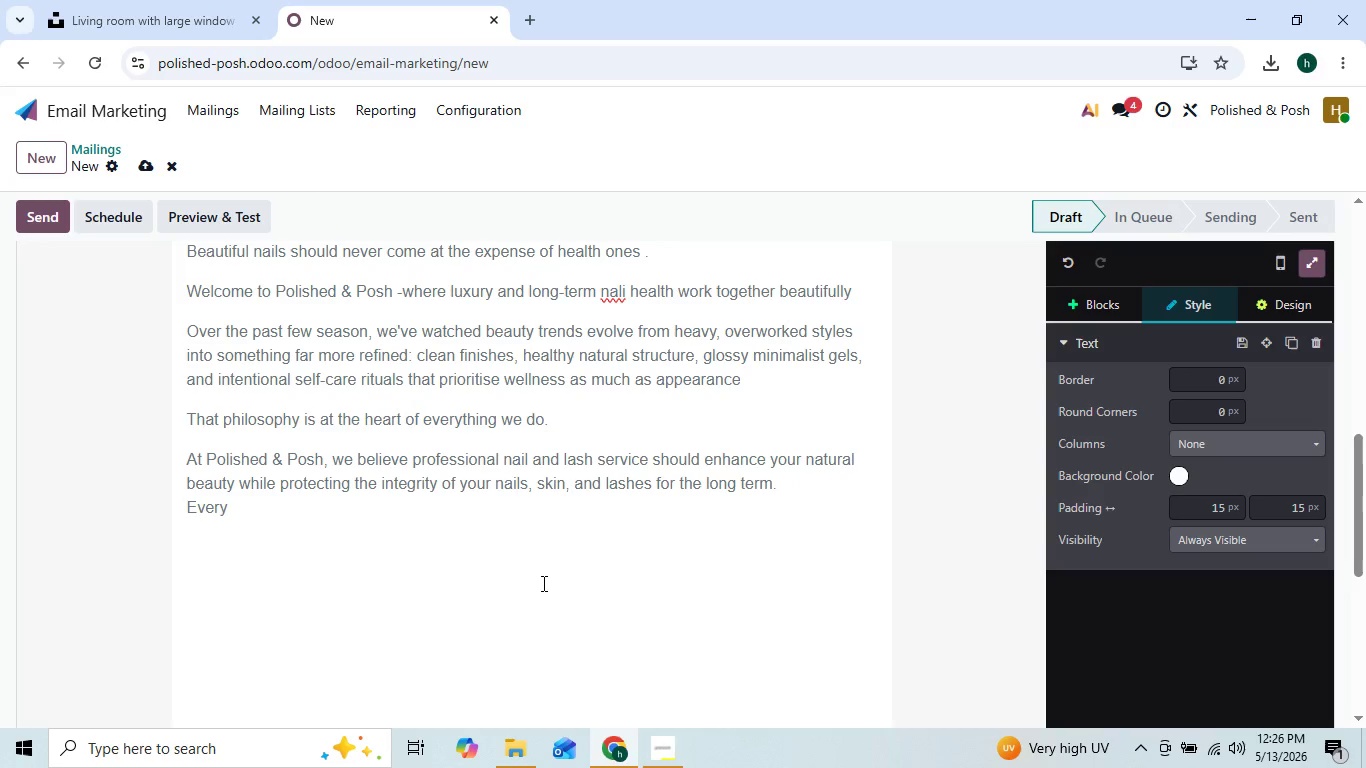 
type( appoinment is performing)
 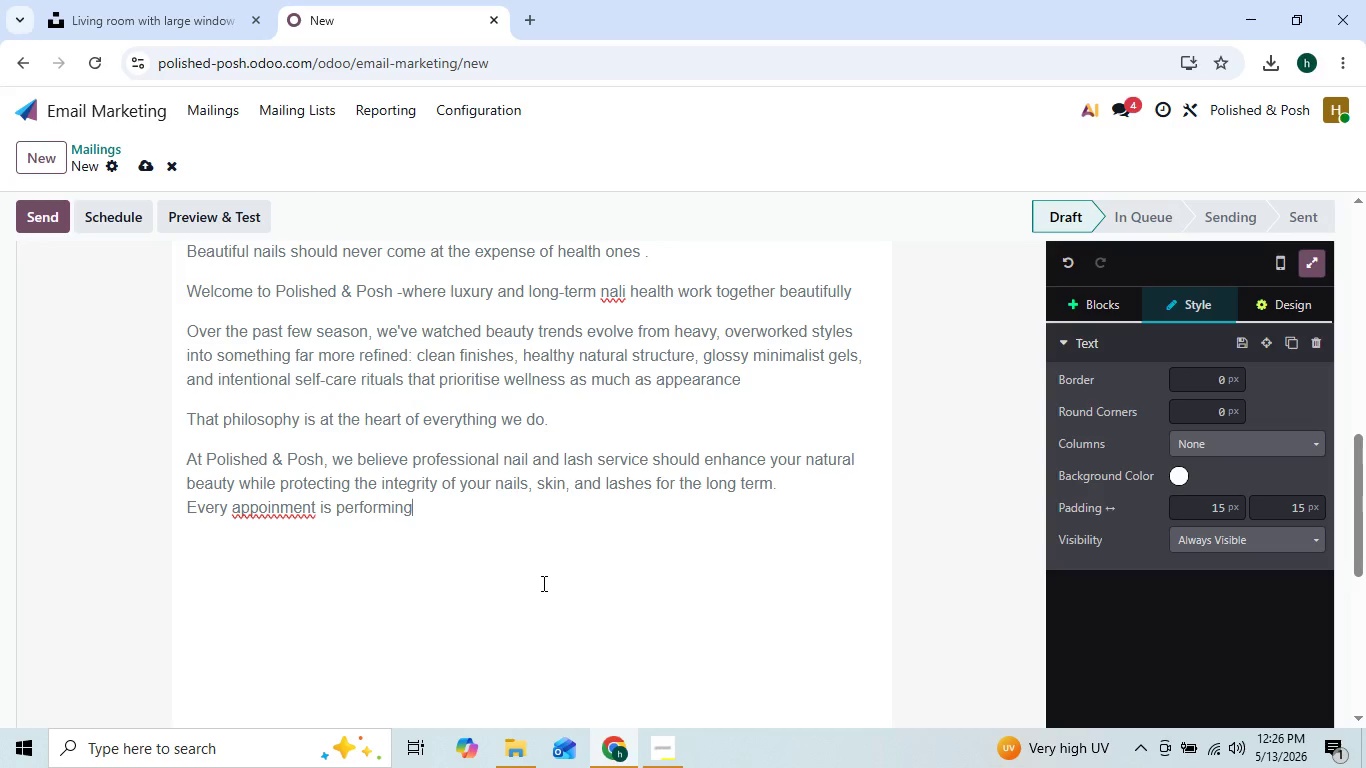 
key(ArrowLeft)
 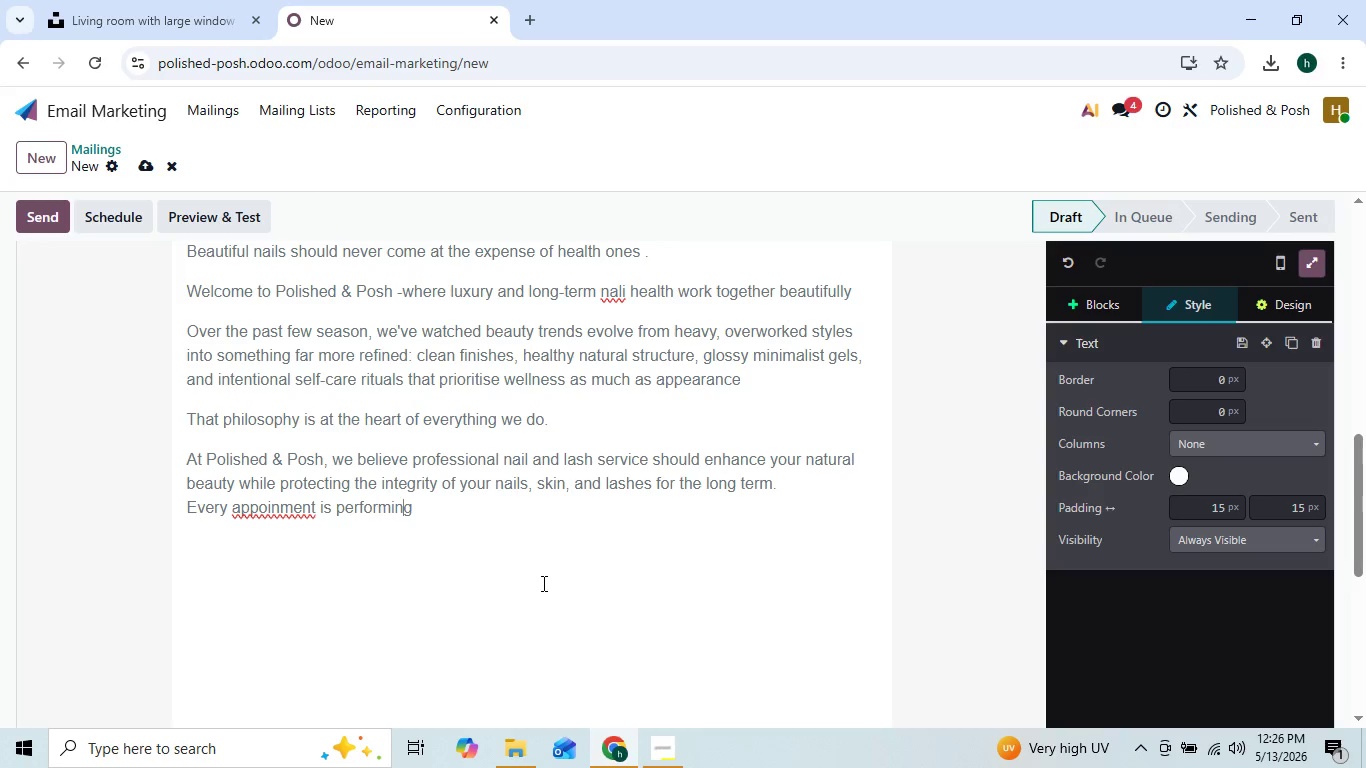 
key(ArrowRight)
 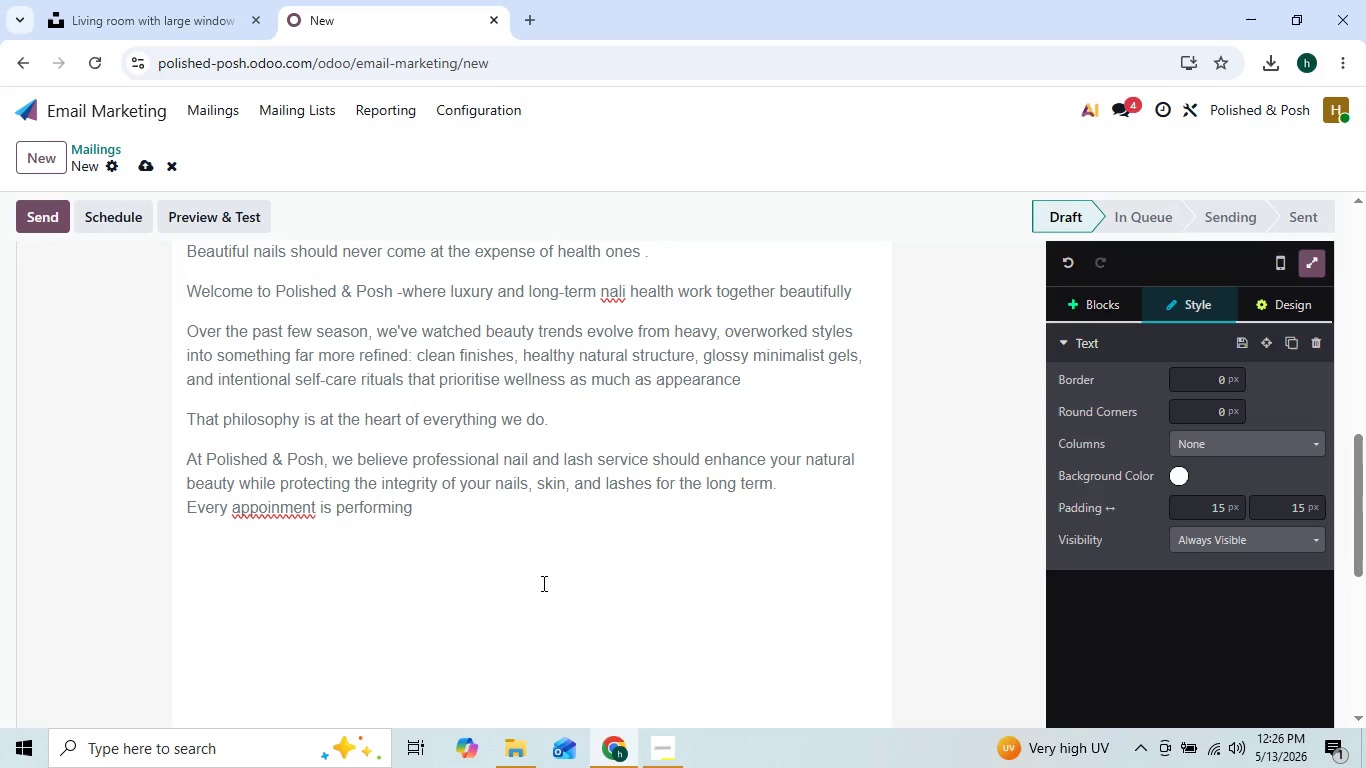 
key(ArrowLeft)
 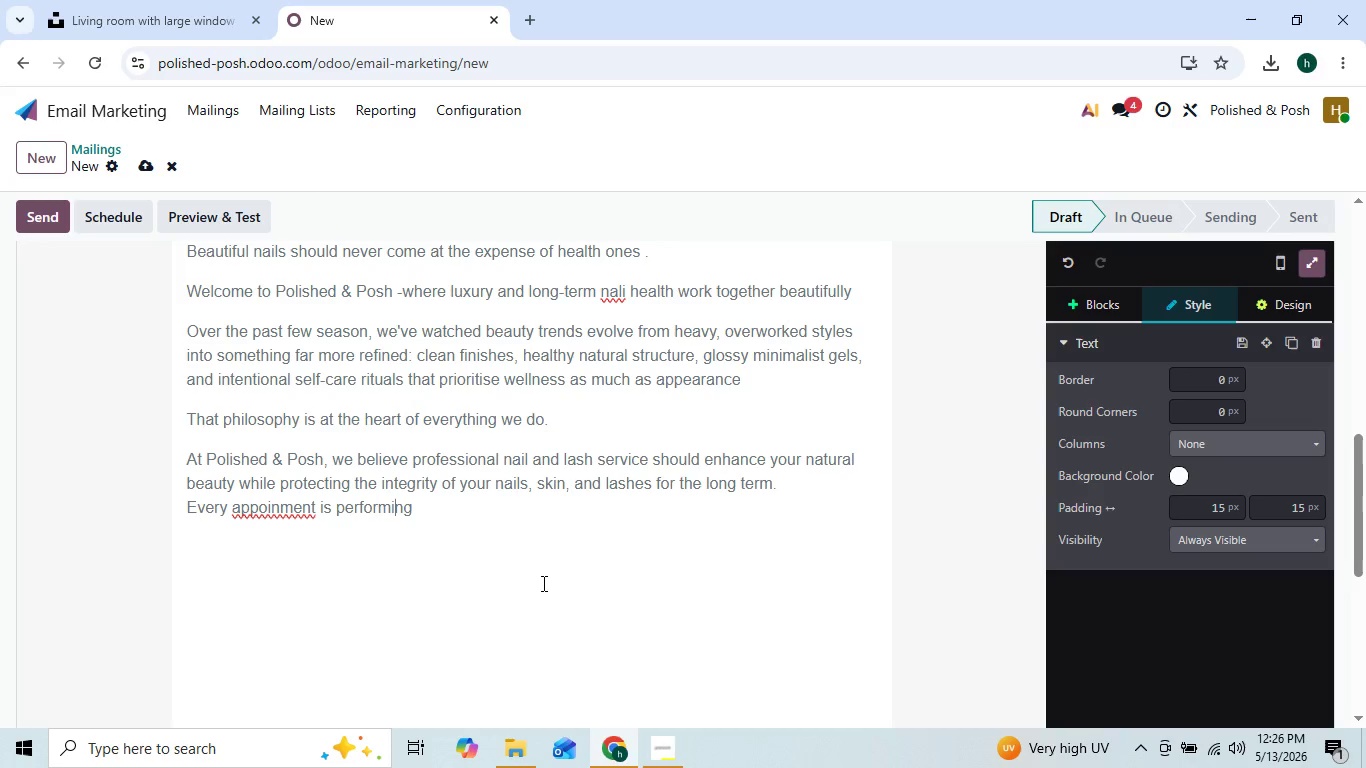 
key(ArrowLeft)
 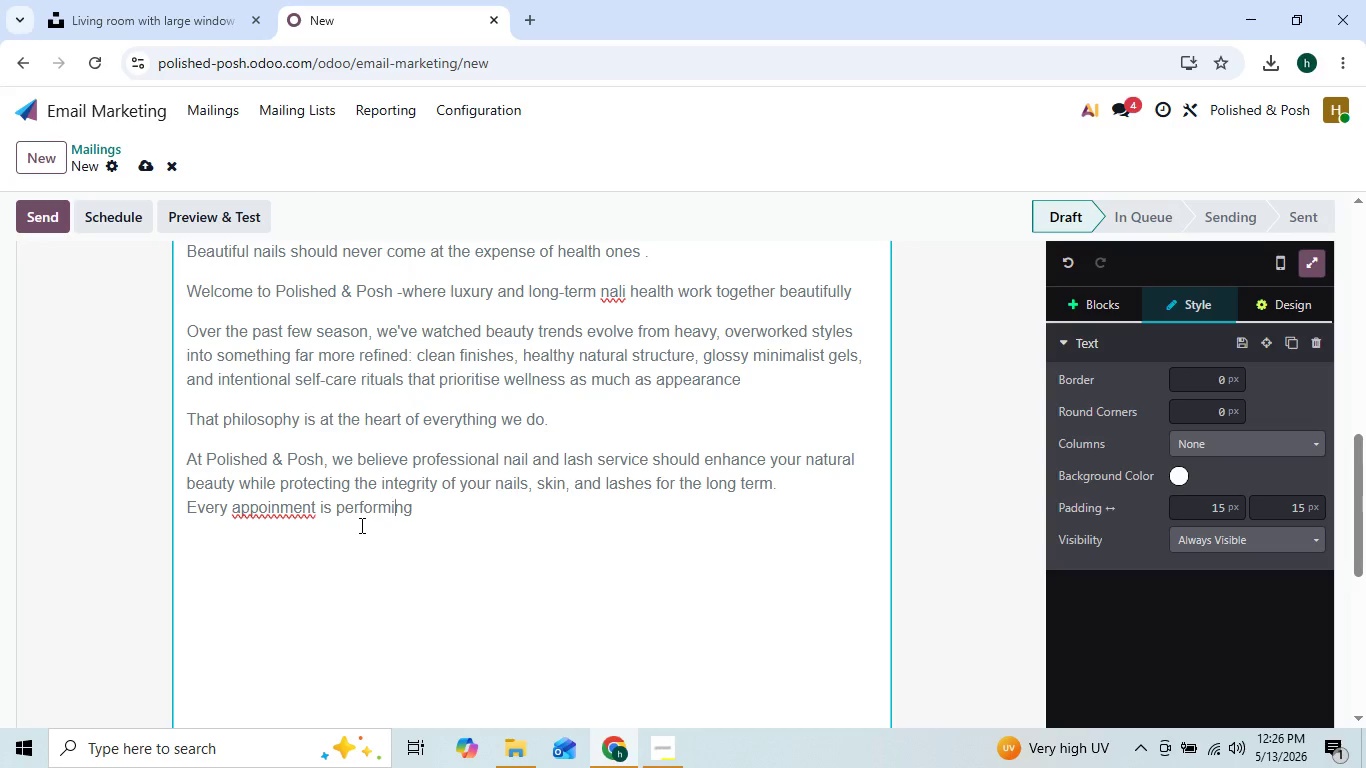 
left_click([417, 503])
 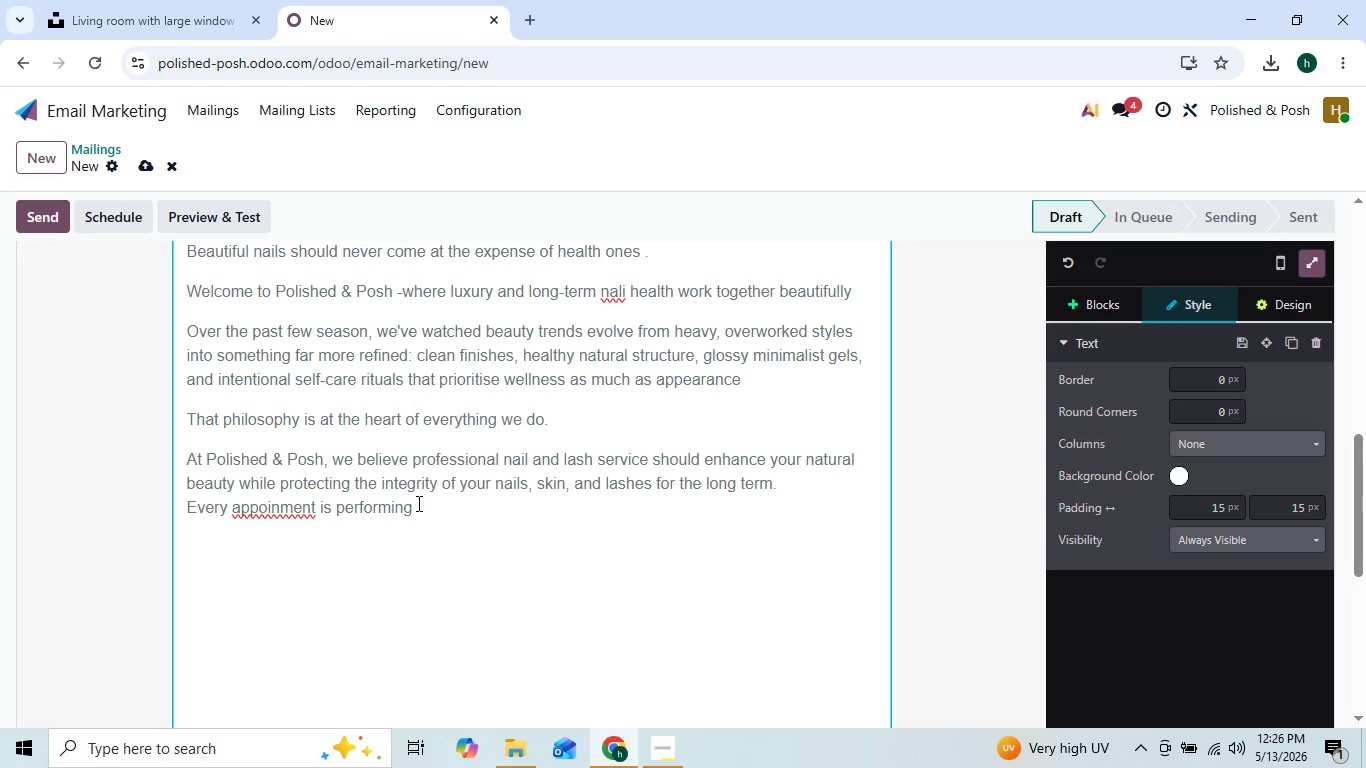 
key(Backspace)
key(Backspace)
key(Backspace)
key(Backspace)
type(ed )
 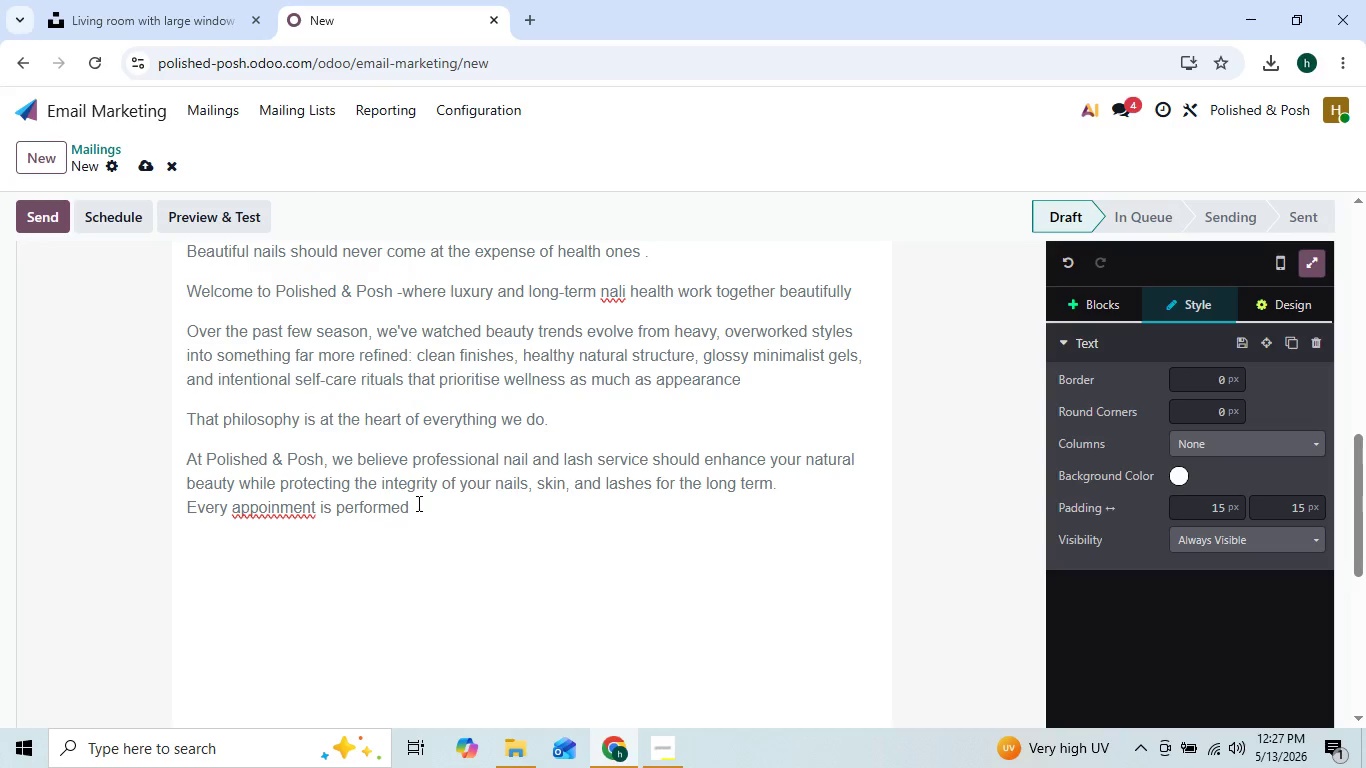 
type(with)
 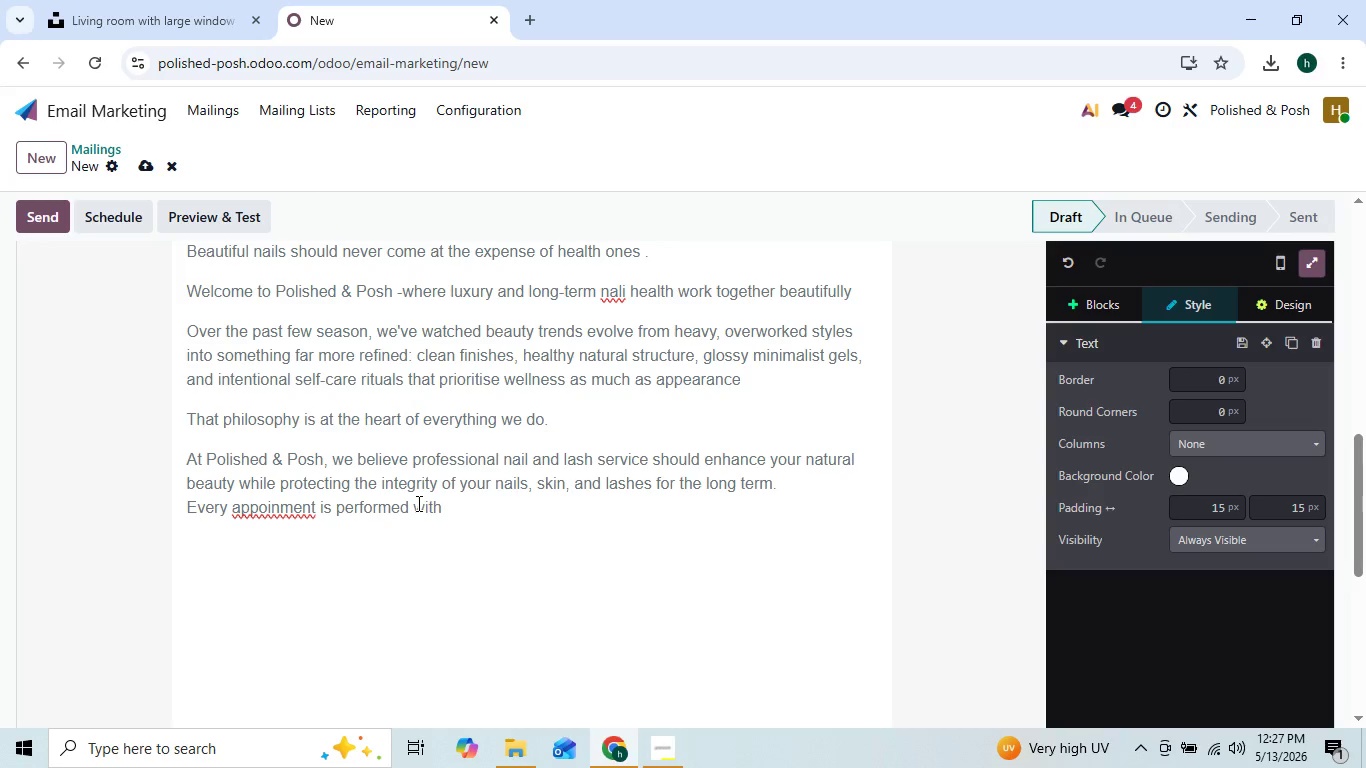 
key(ArrowLeft)
 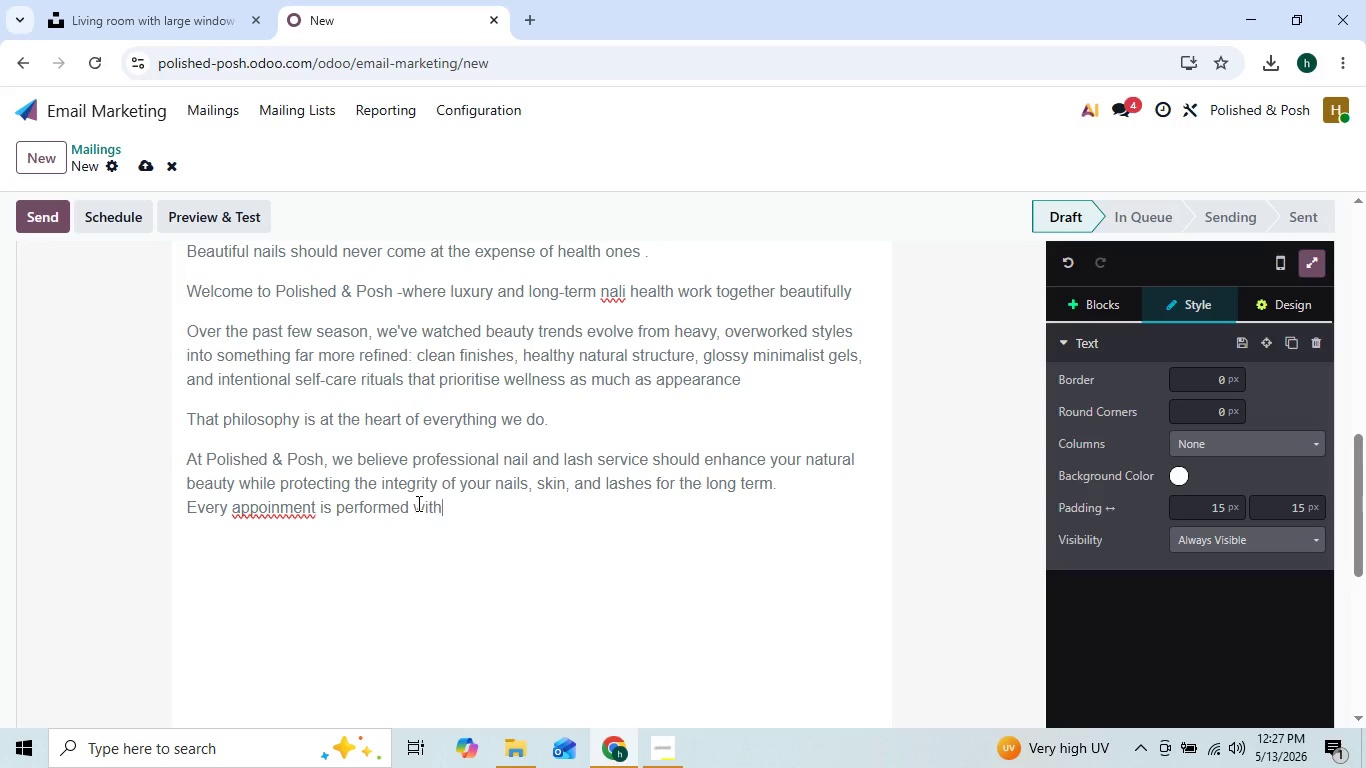 
key(ArrowRight)
 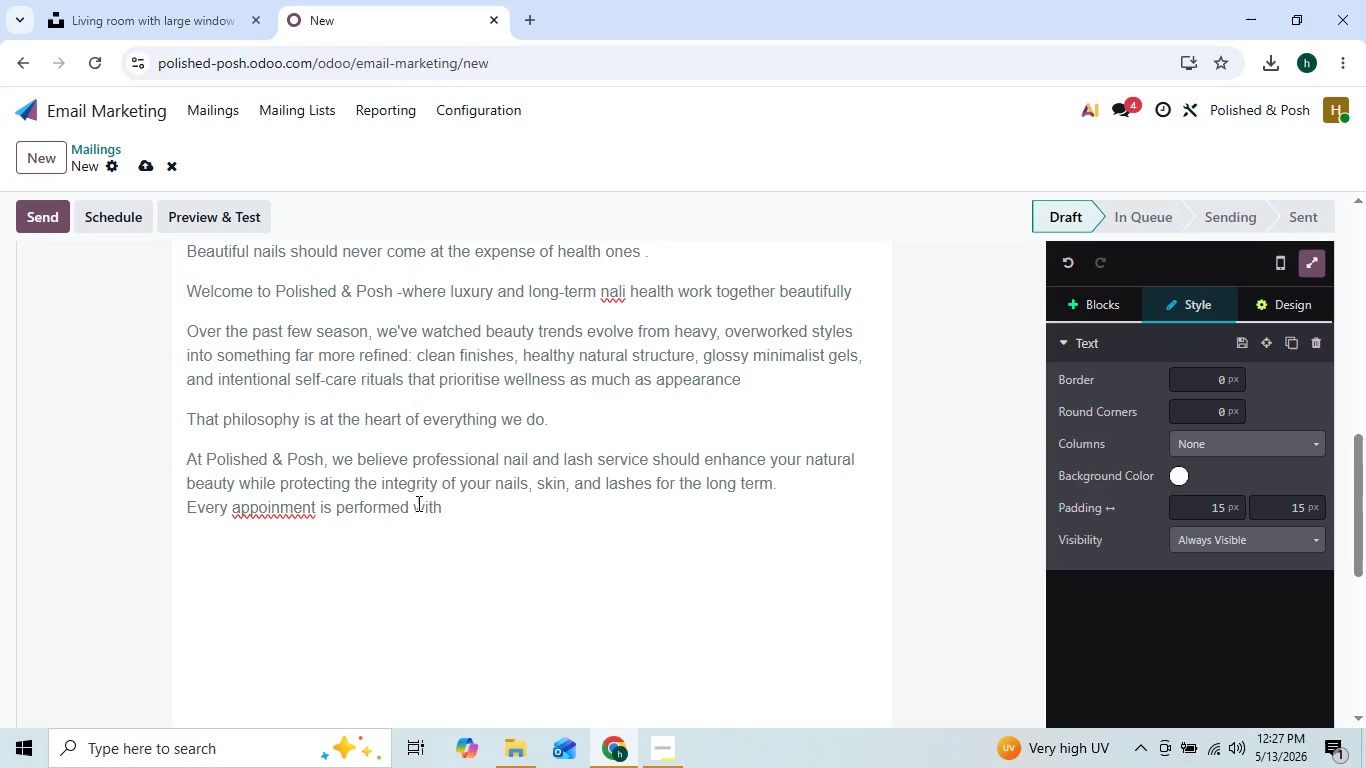 
key(ArrowRight)
 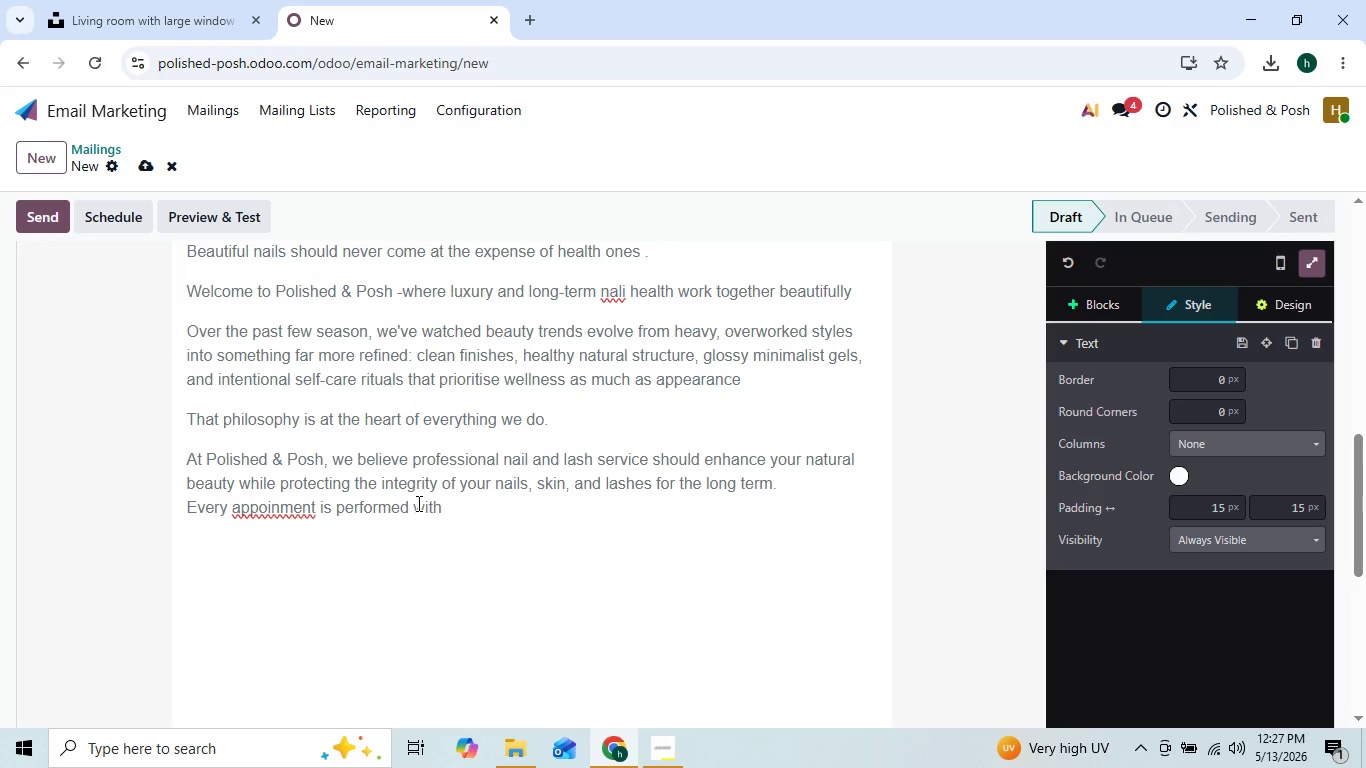 
type(precision, santation)
 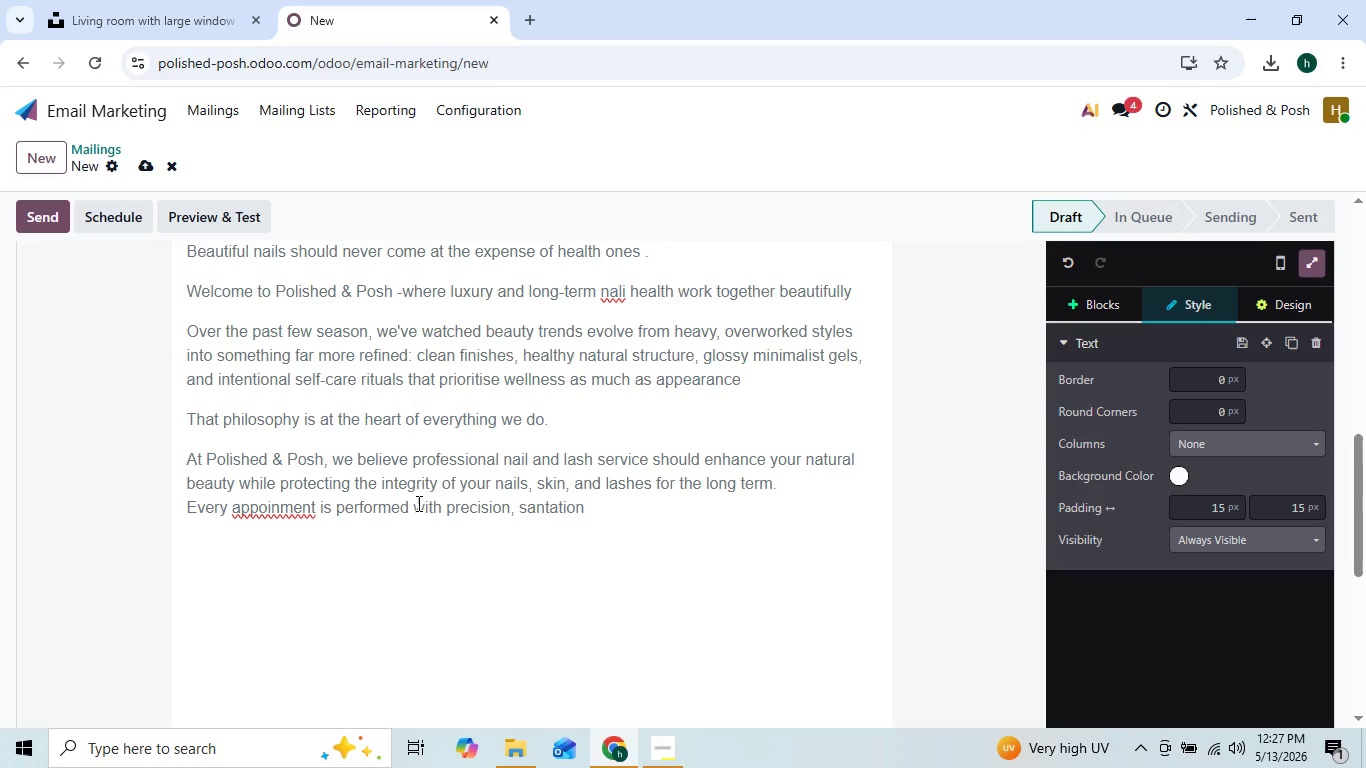 
key(ArrowLeft)
 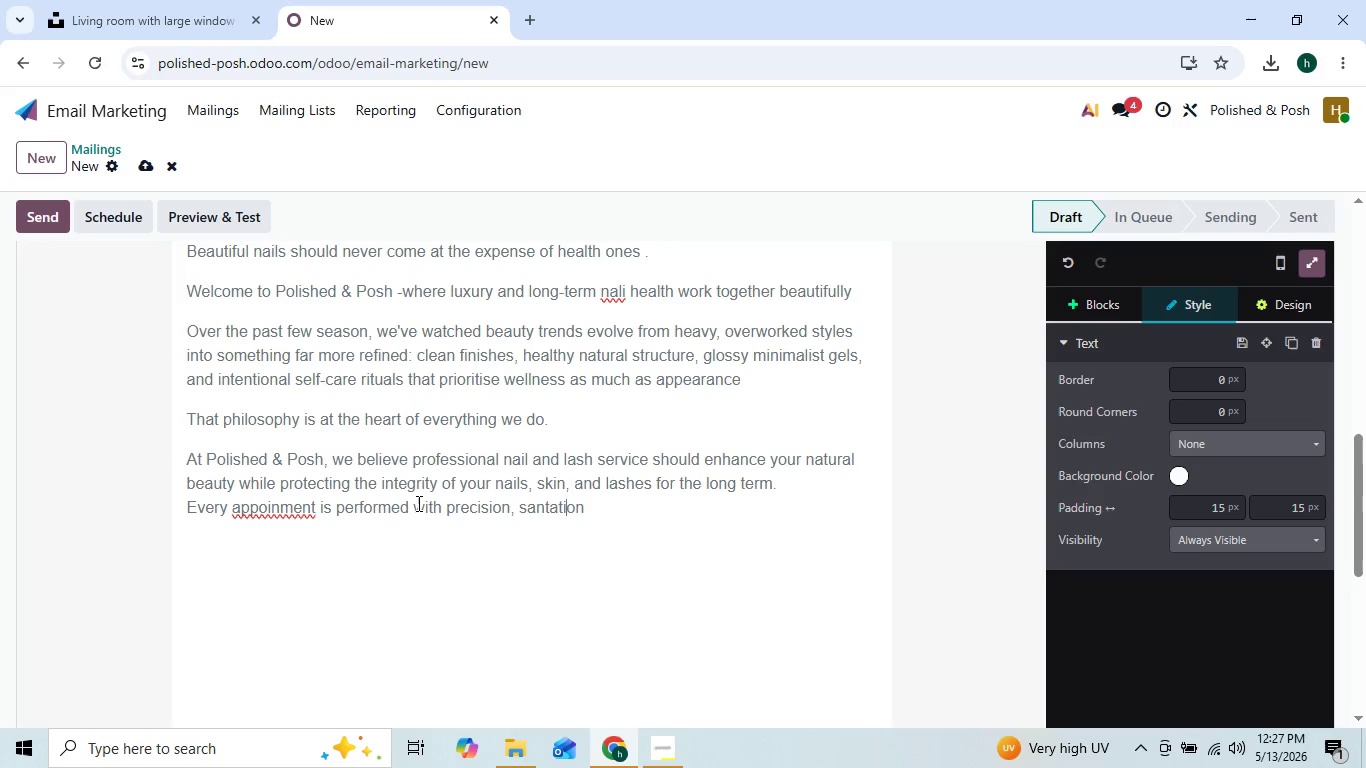 
key(ArrowLeft)
 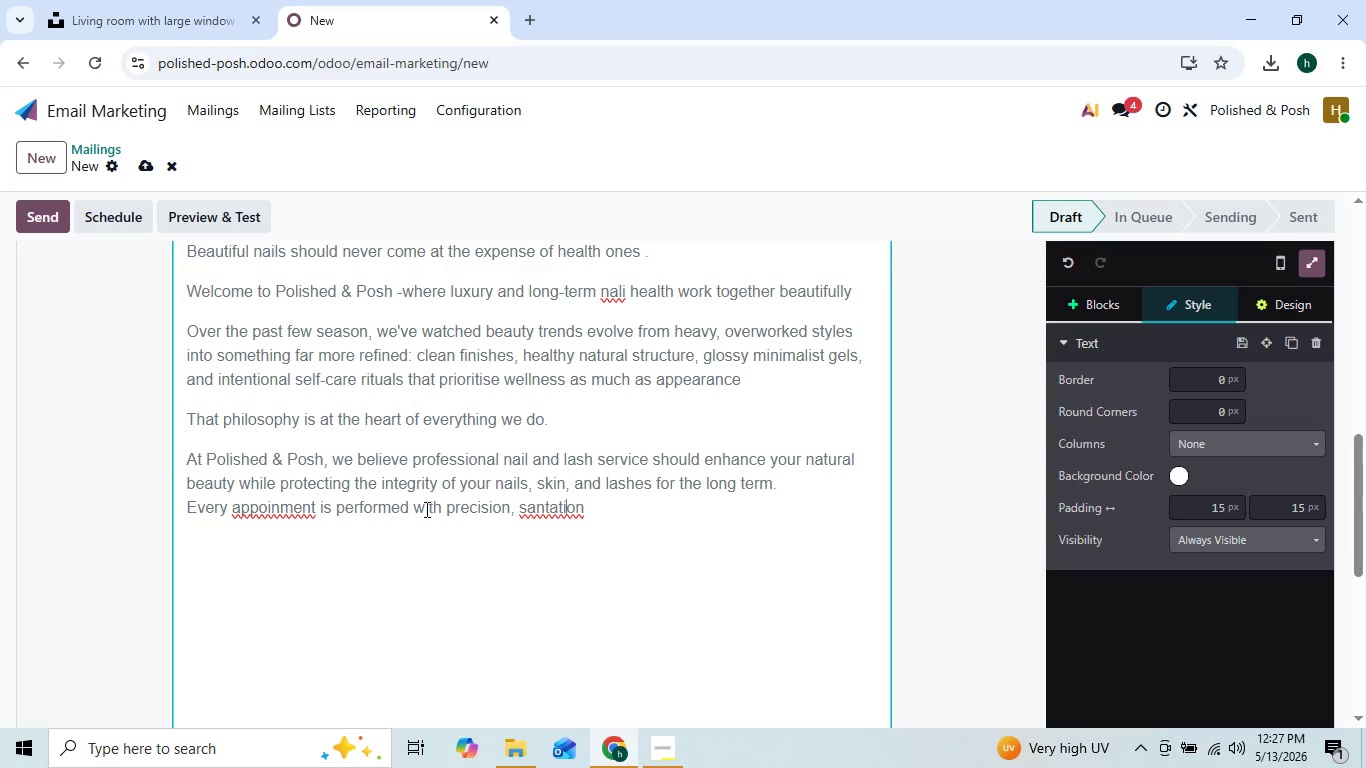 
wait(5.62)
 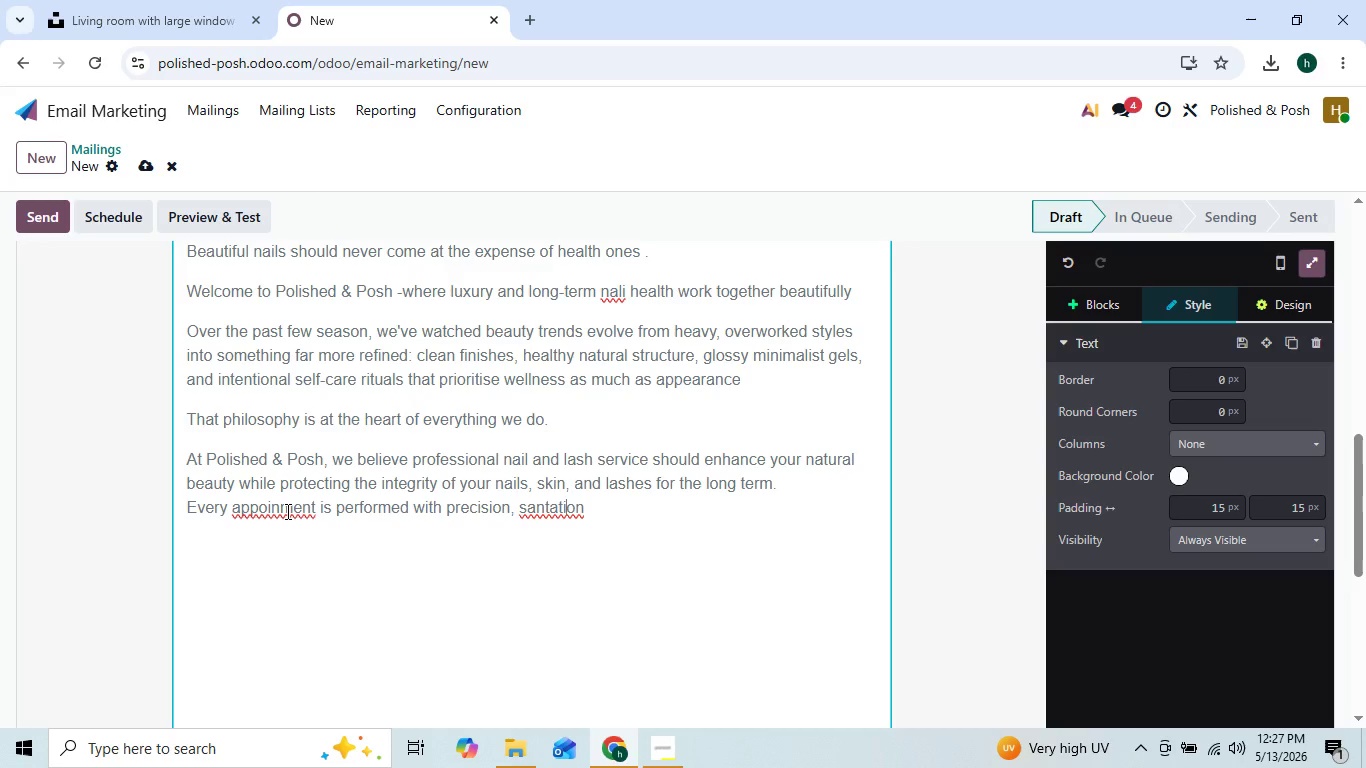 
left_click([541, 506])
 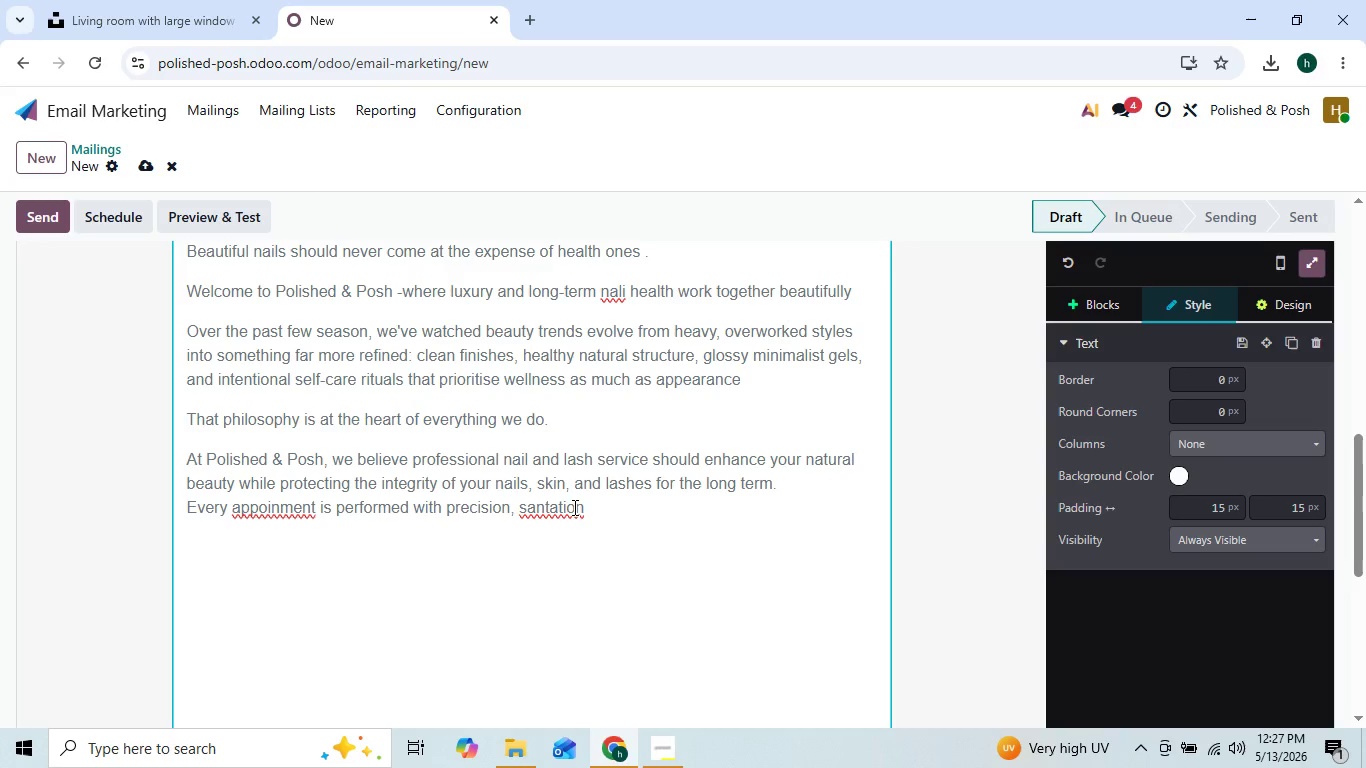 
left_click([591, 509])
 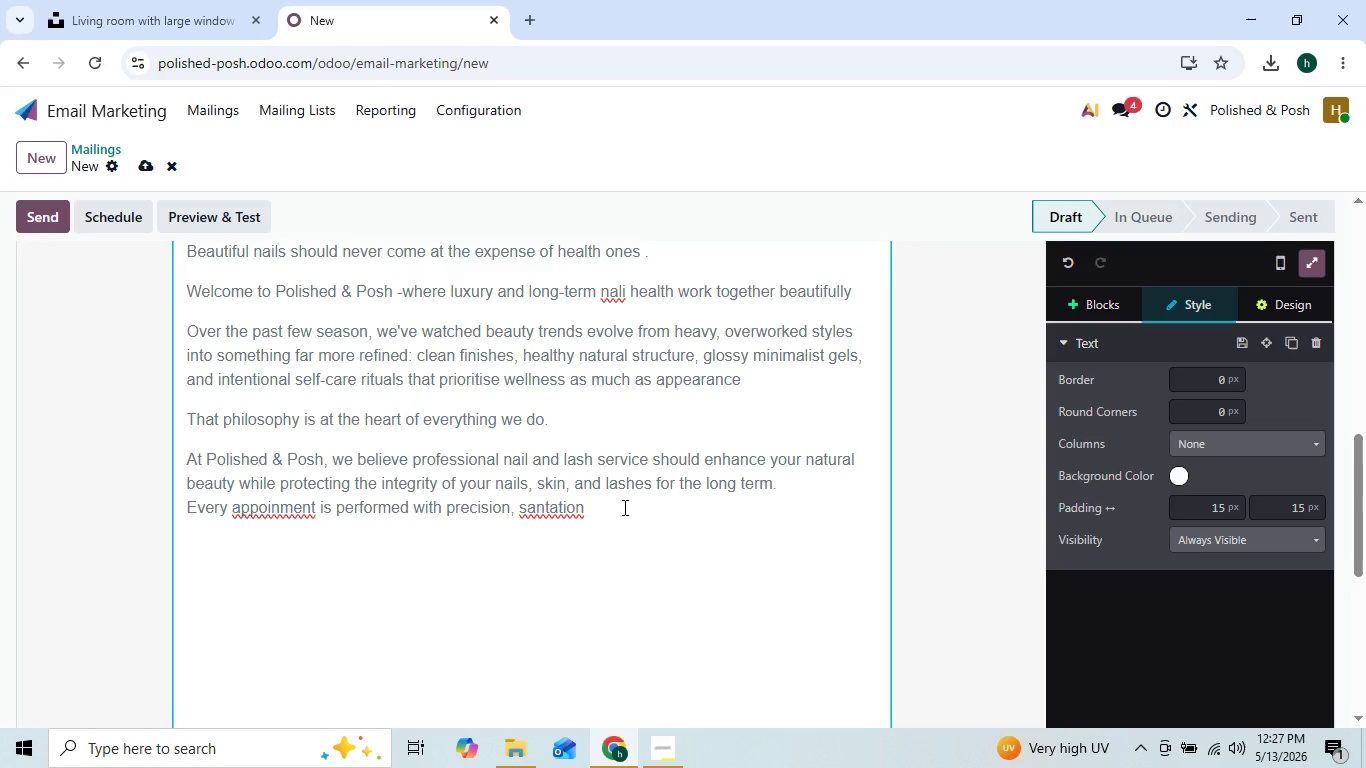 
left_click([623, 507])
 